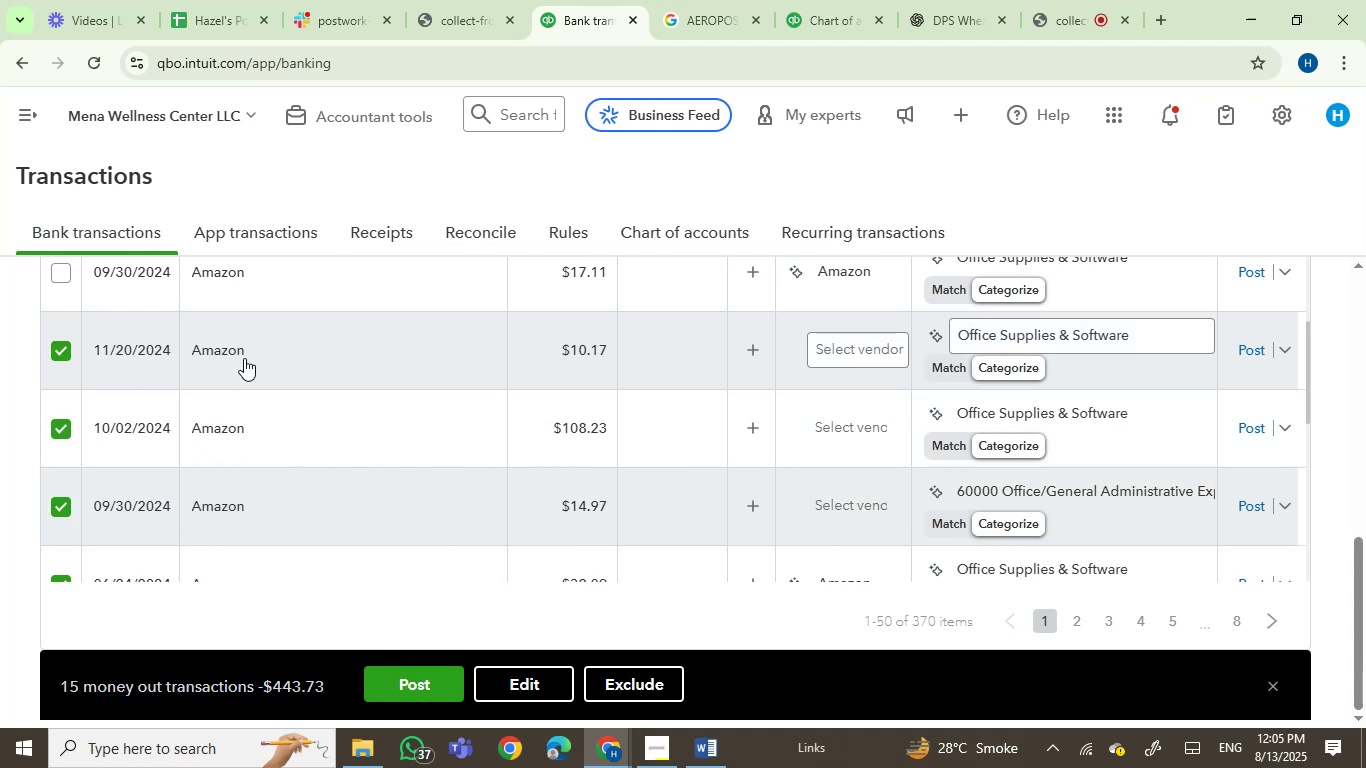 
scroll: coordinate [244, 358], scroll_direction: up, amount: 1.0
 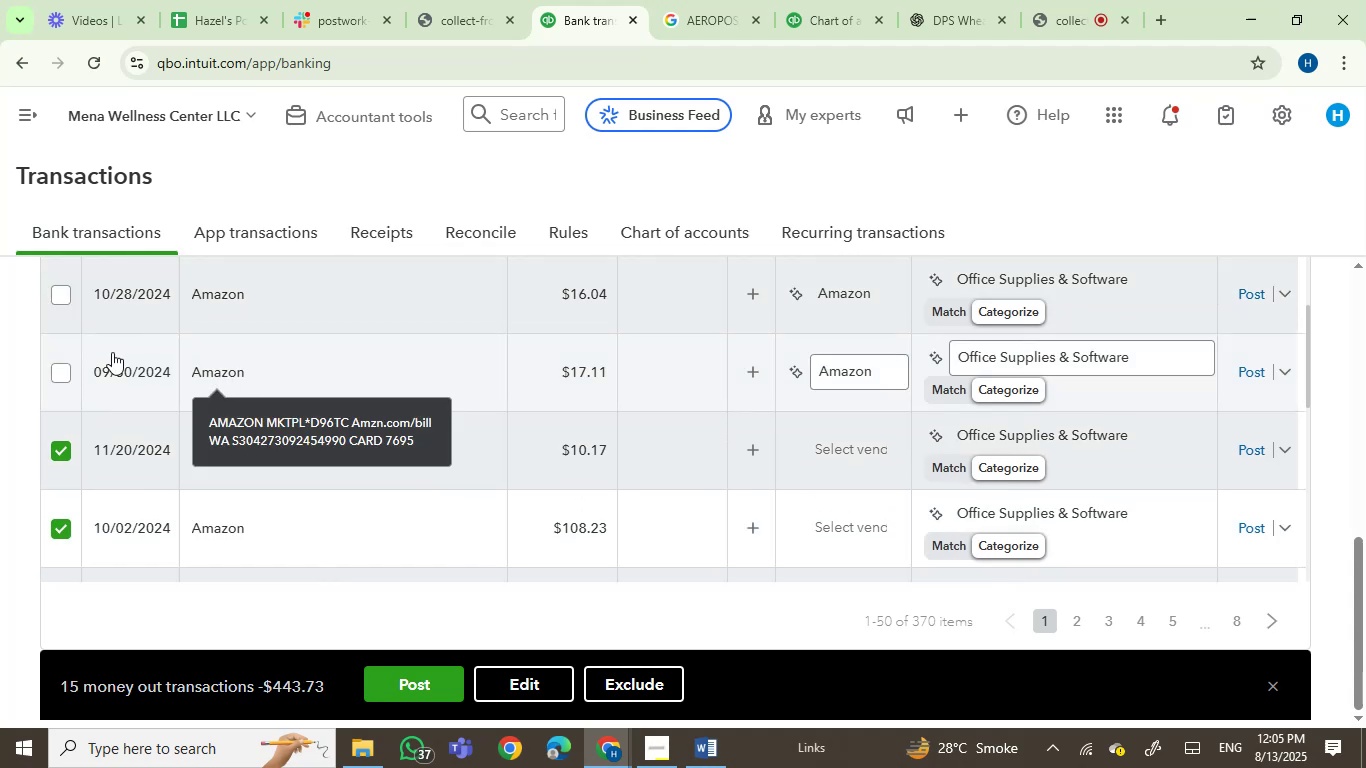 
left_click([59, 369])
 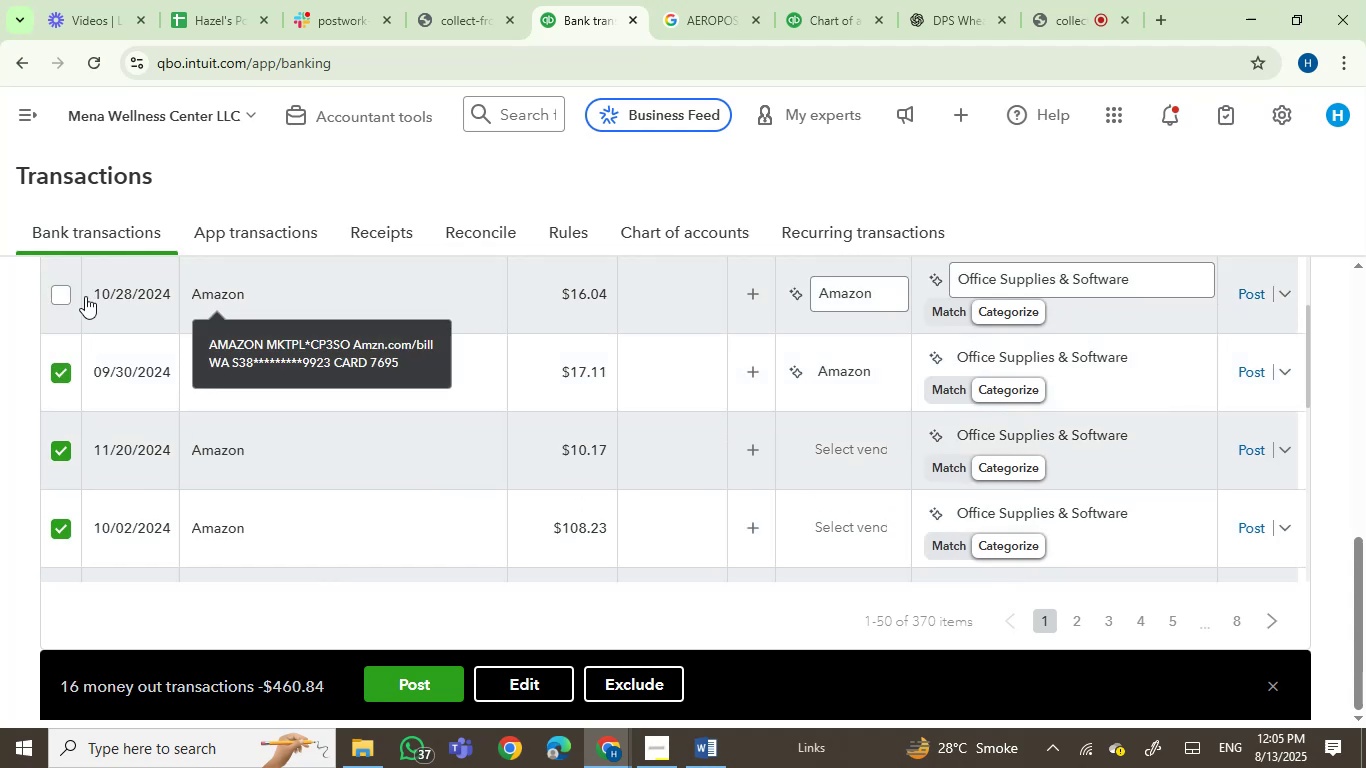 
left_click([67, 296])
 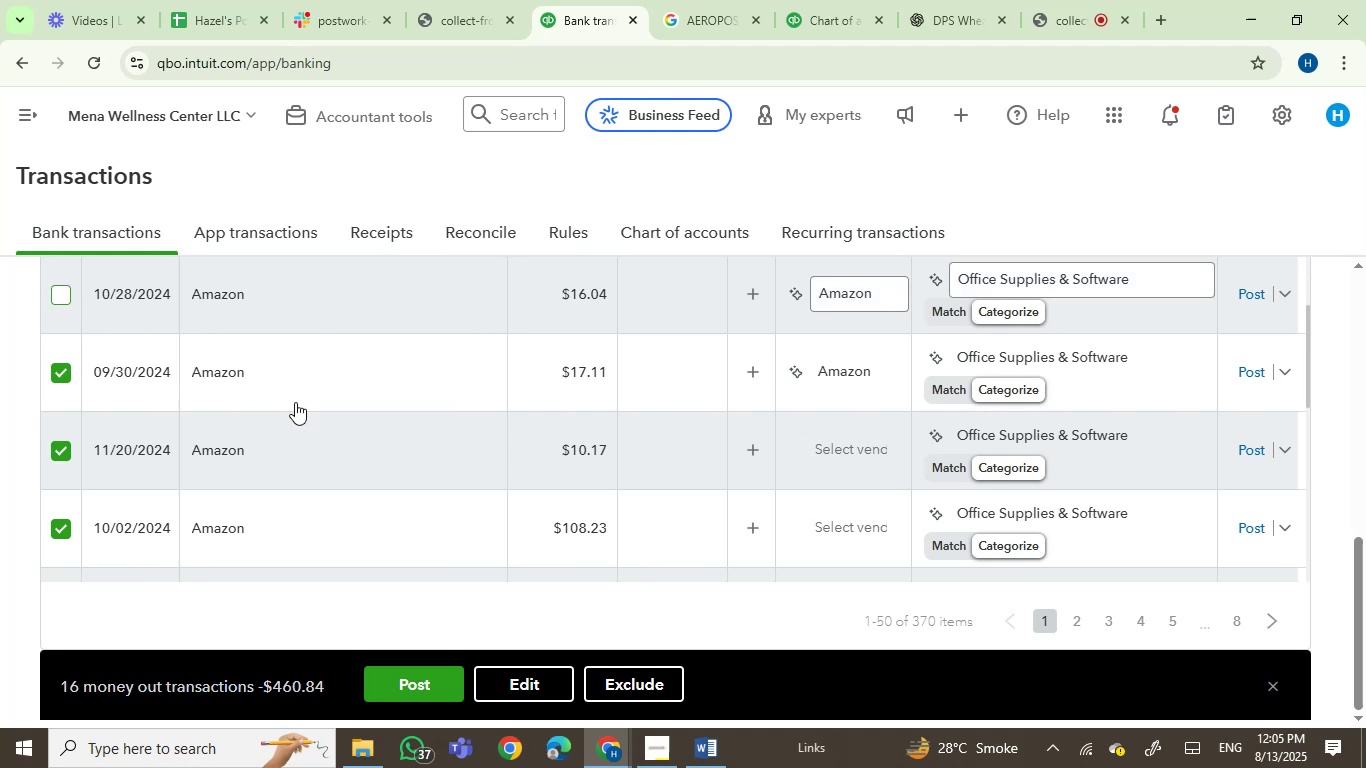 
scroll: coordinate [298, 404], scroll_direction: up, amount: 2.0
 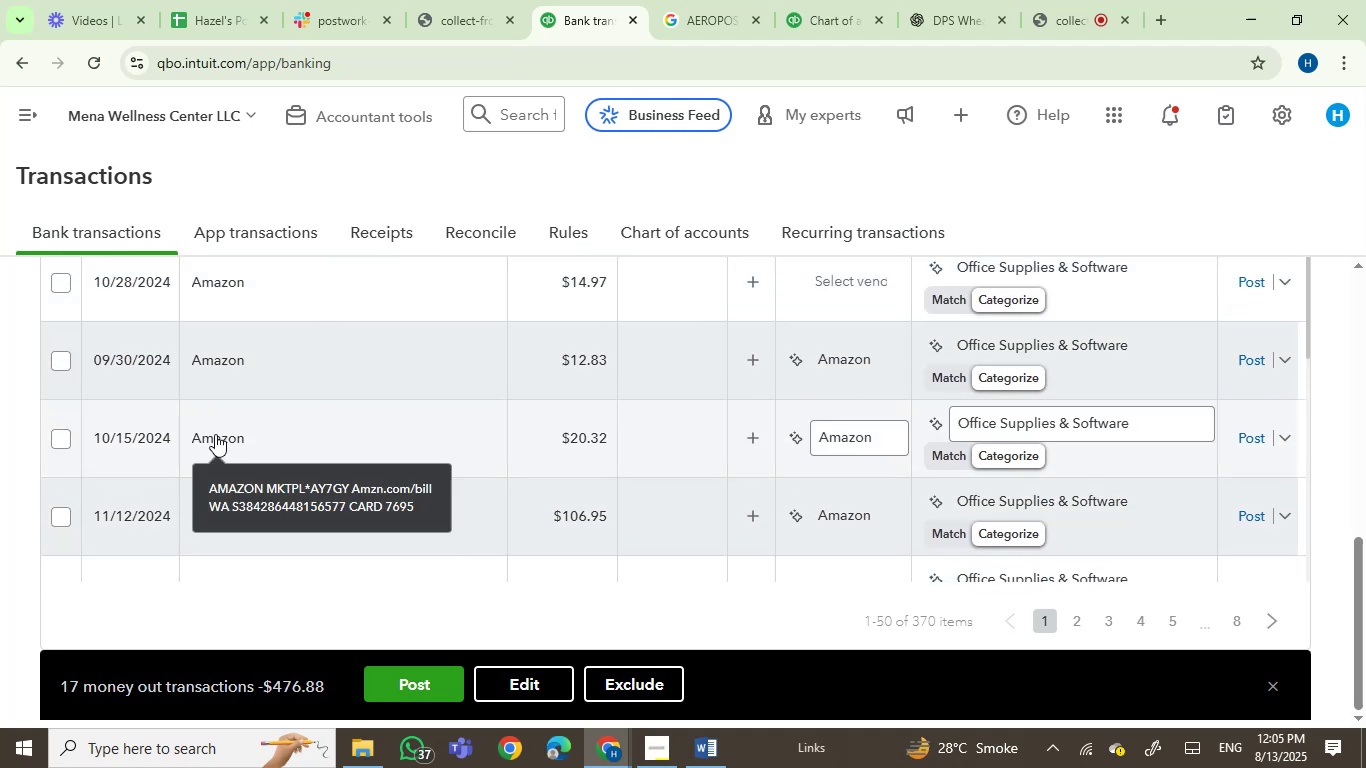 
left_click([62, 438])
 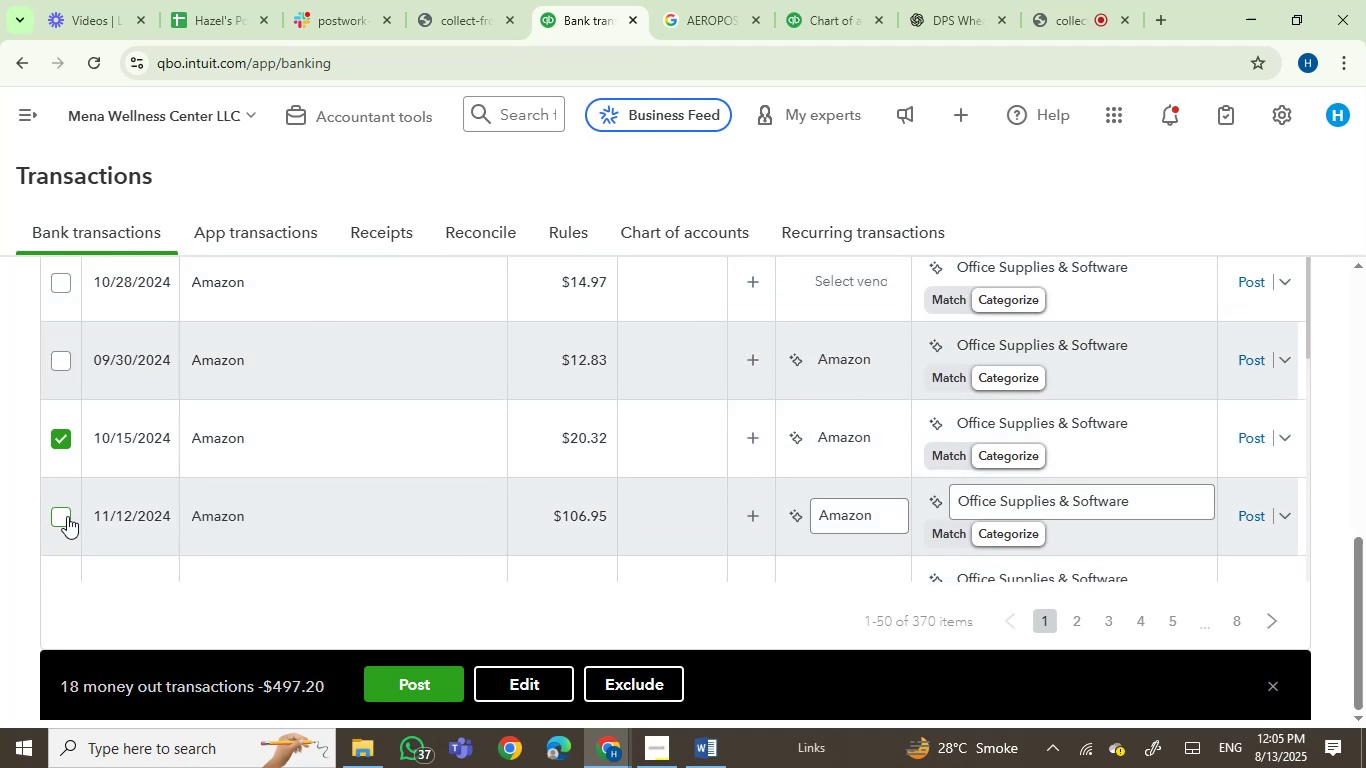 
left_click([67, 516])
 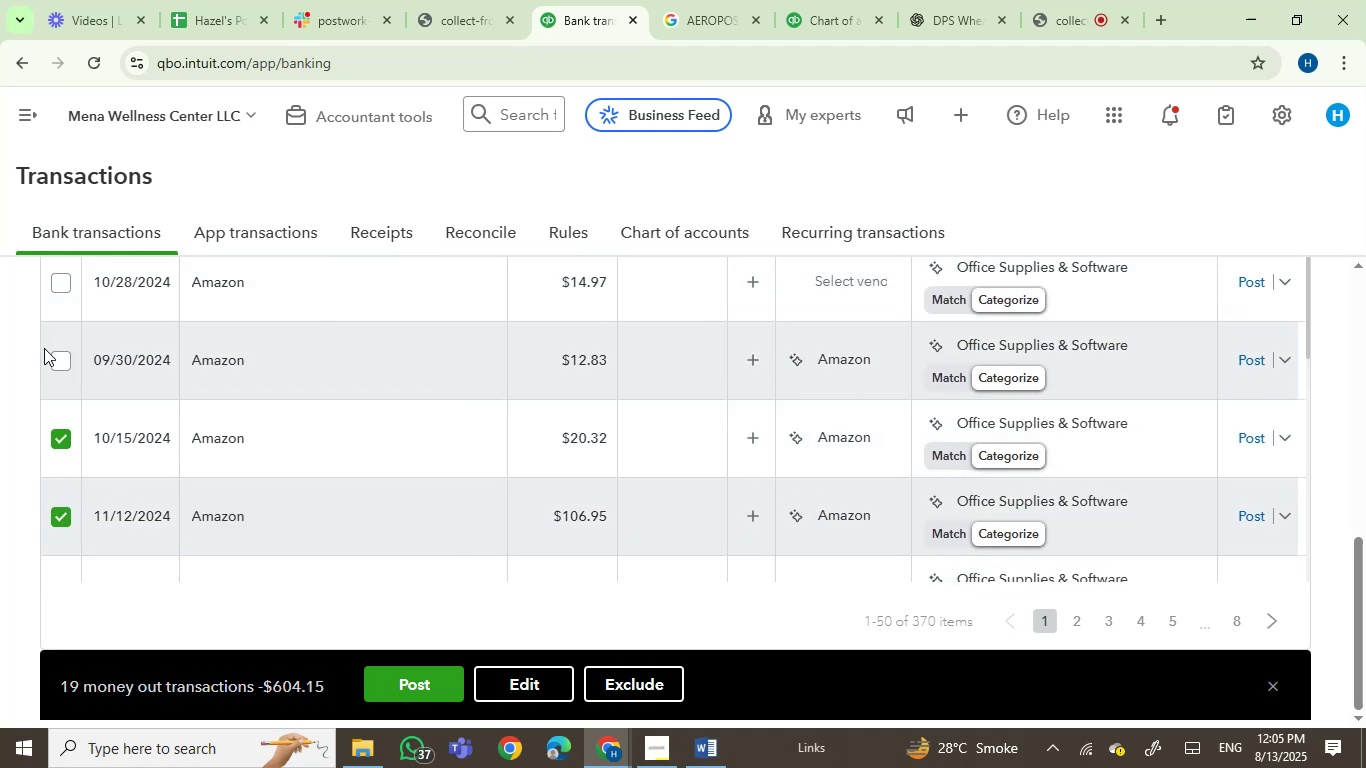 
left_click([60, 360])
 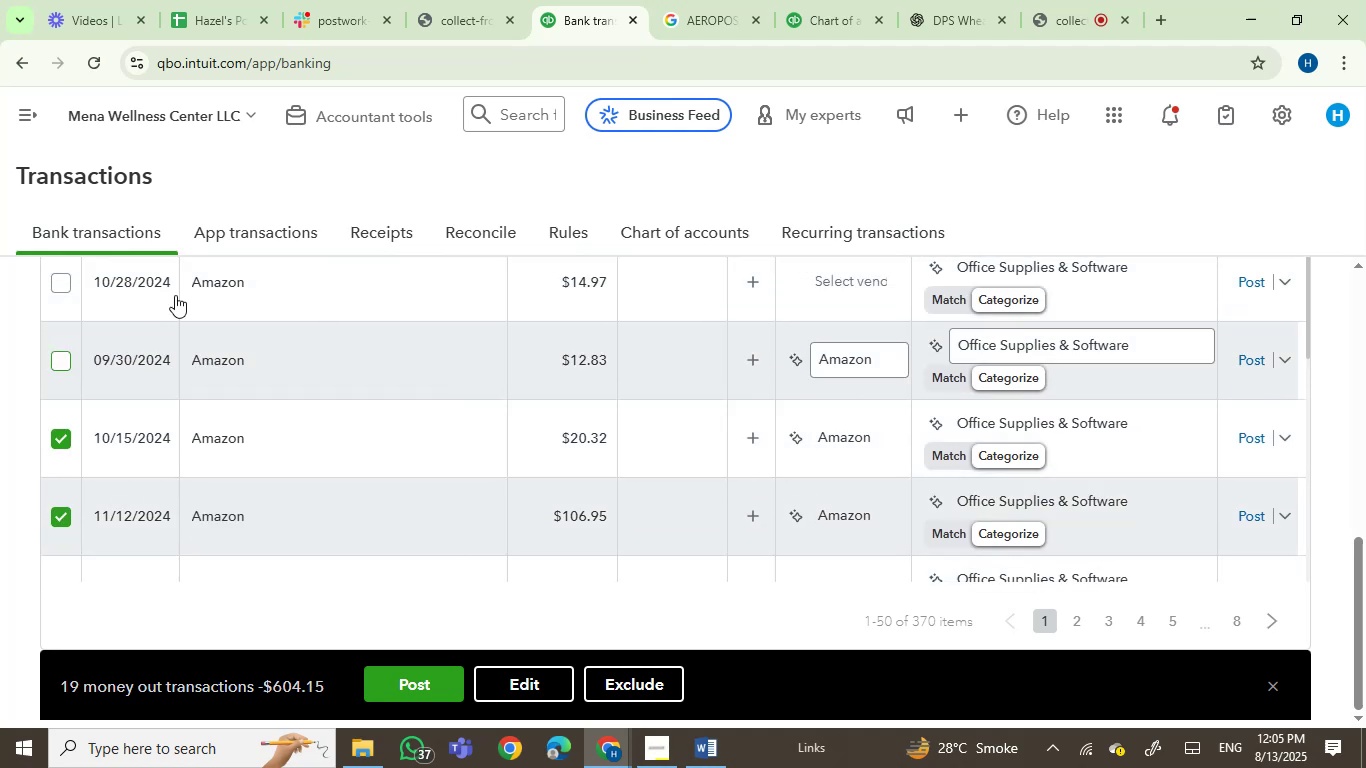 
mouse_move([182, 285])
 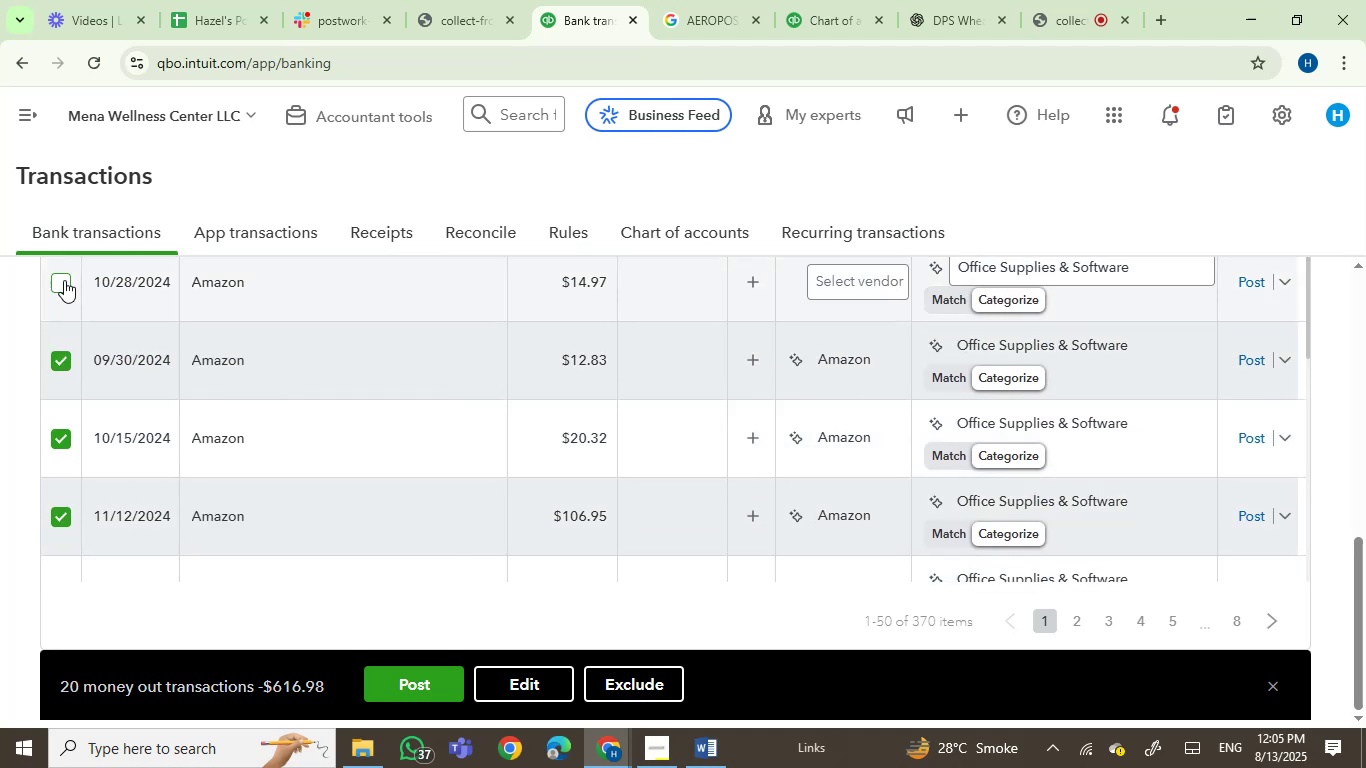 
left_click([62, 279])
 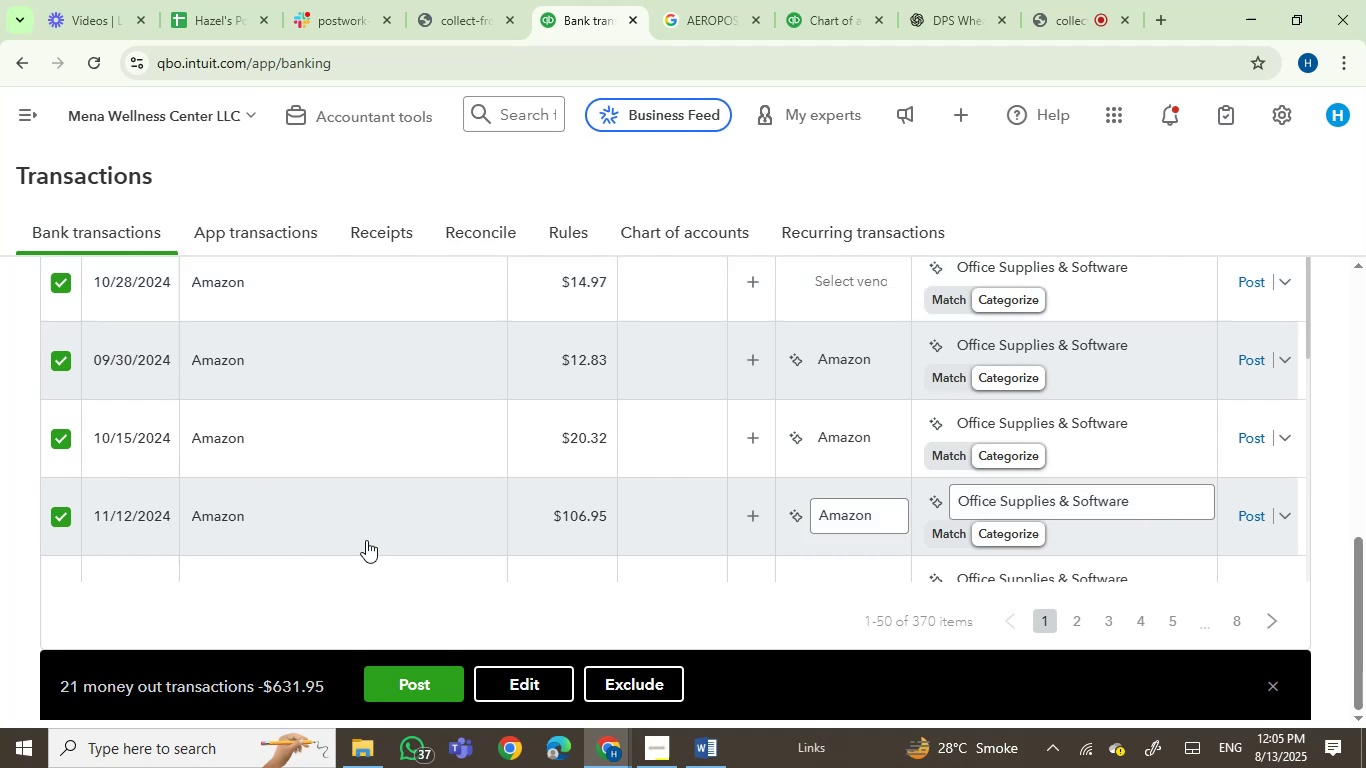 
scroll: coordinate [388, 513], scroll_direction: up, amount: 3.0
 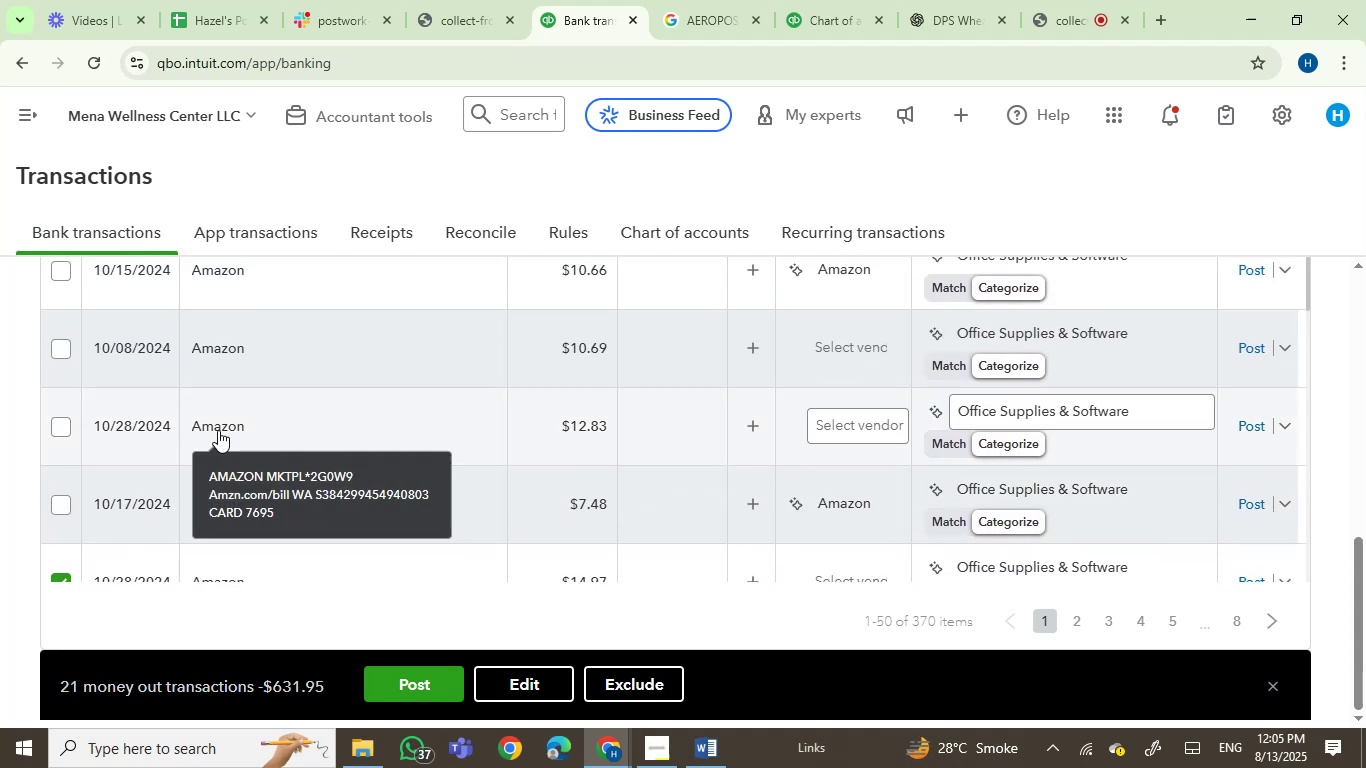 
left_click([57, 427])
 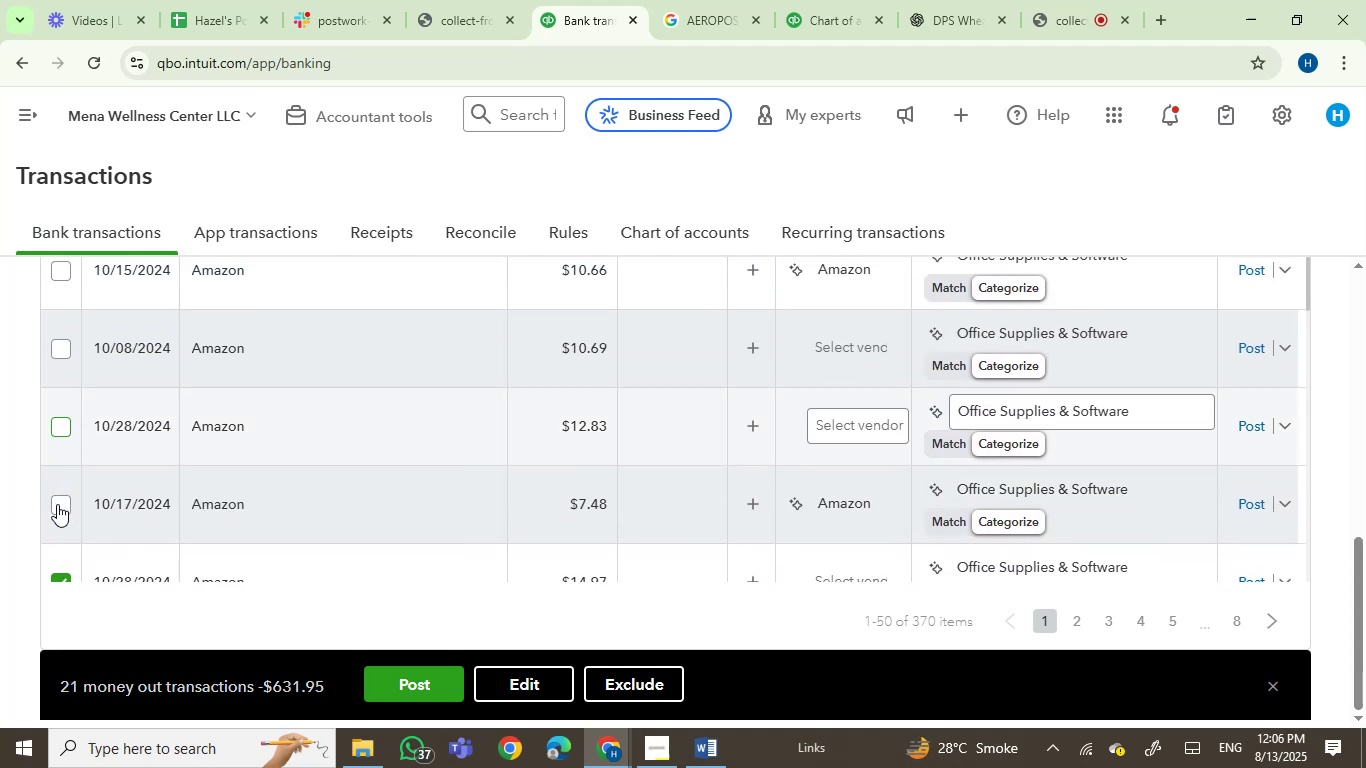 
left_click([58, 504])
 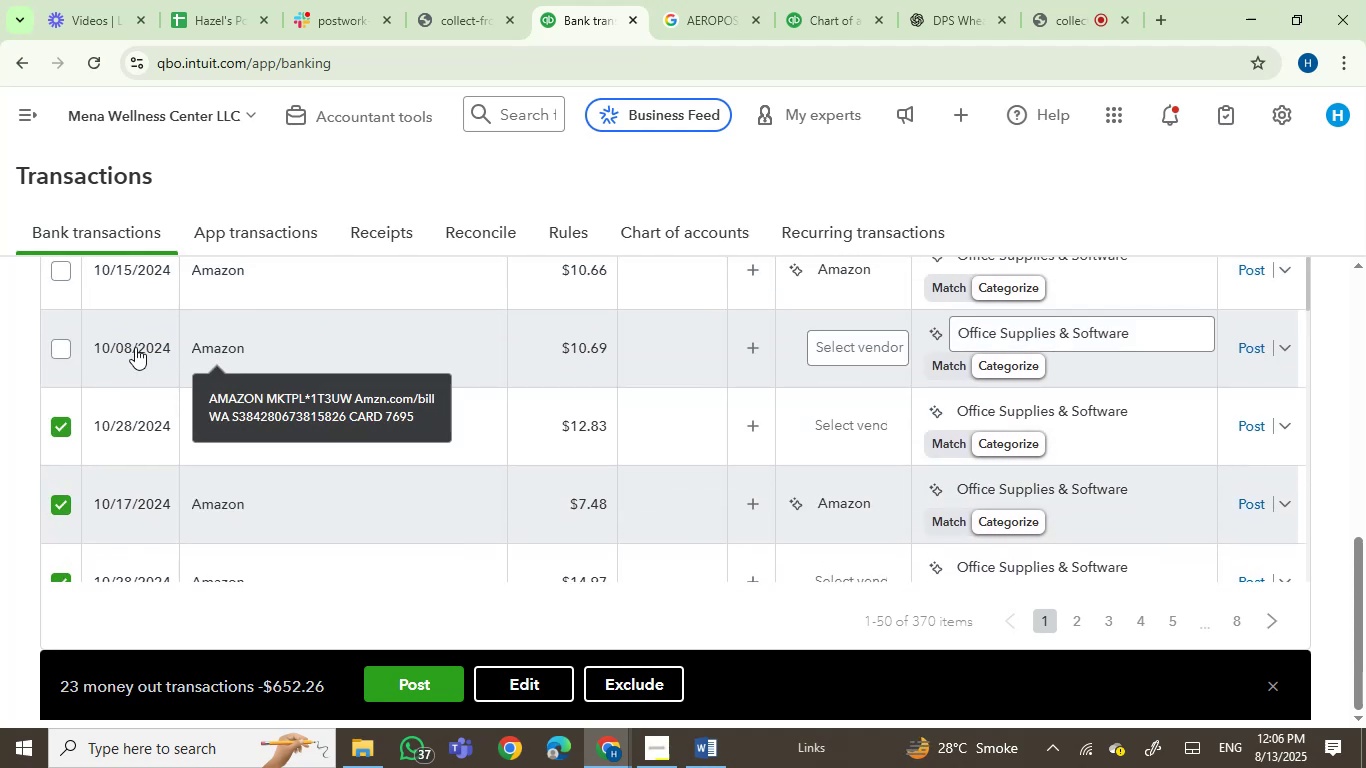 
left_click([60, 352])
 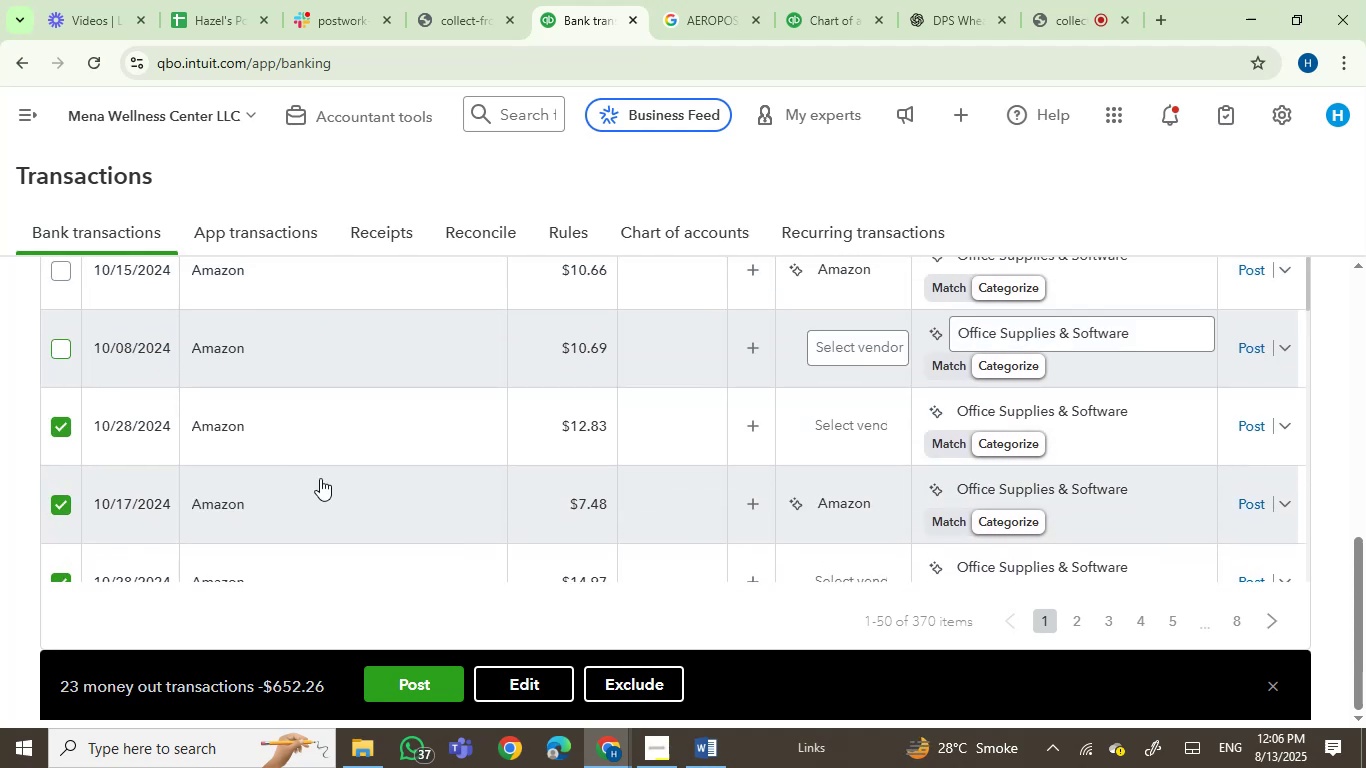 
scroll: coordinate [332, 487], scroll_direction: up, amount: 2.0
 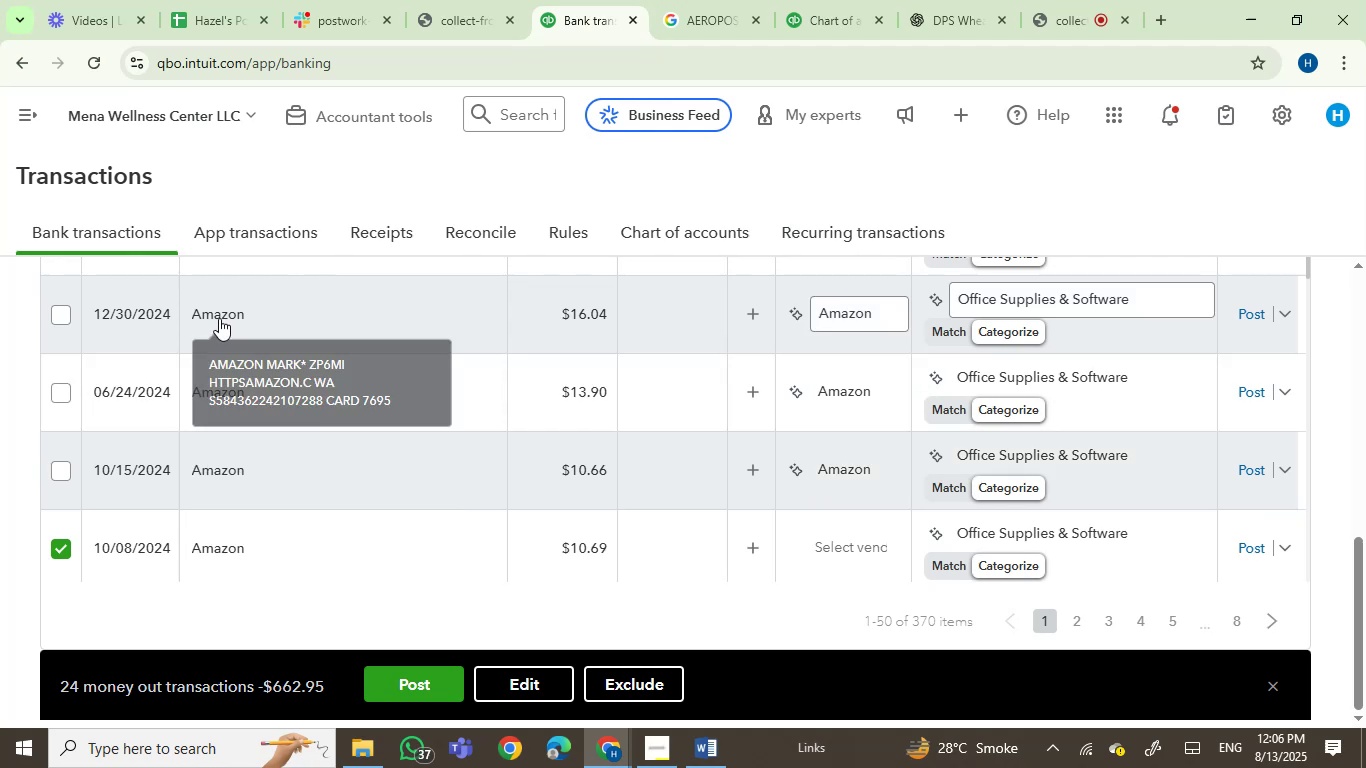 
left_click([67, 314])
 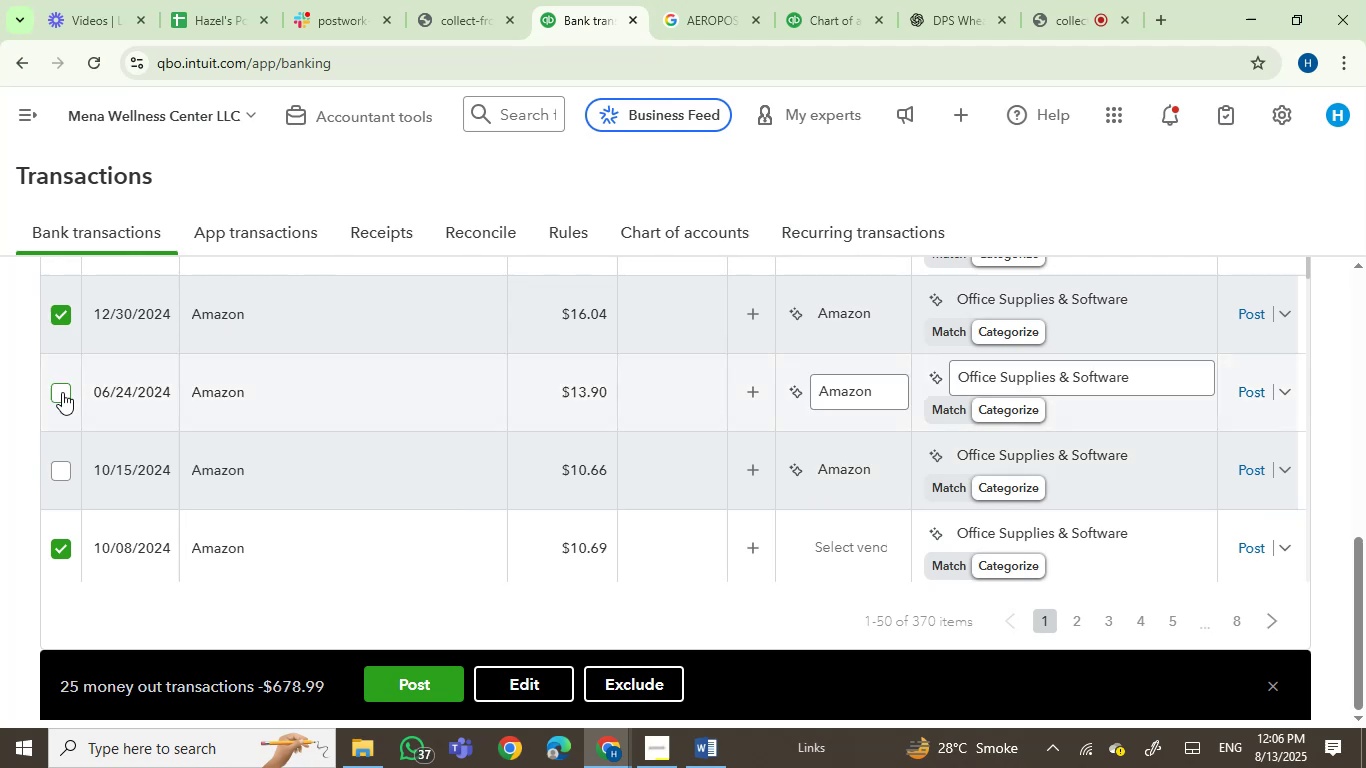 
left_click([62, 392])
 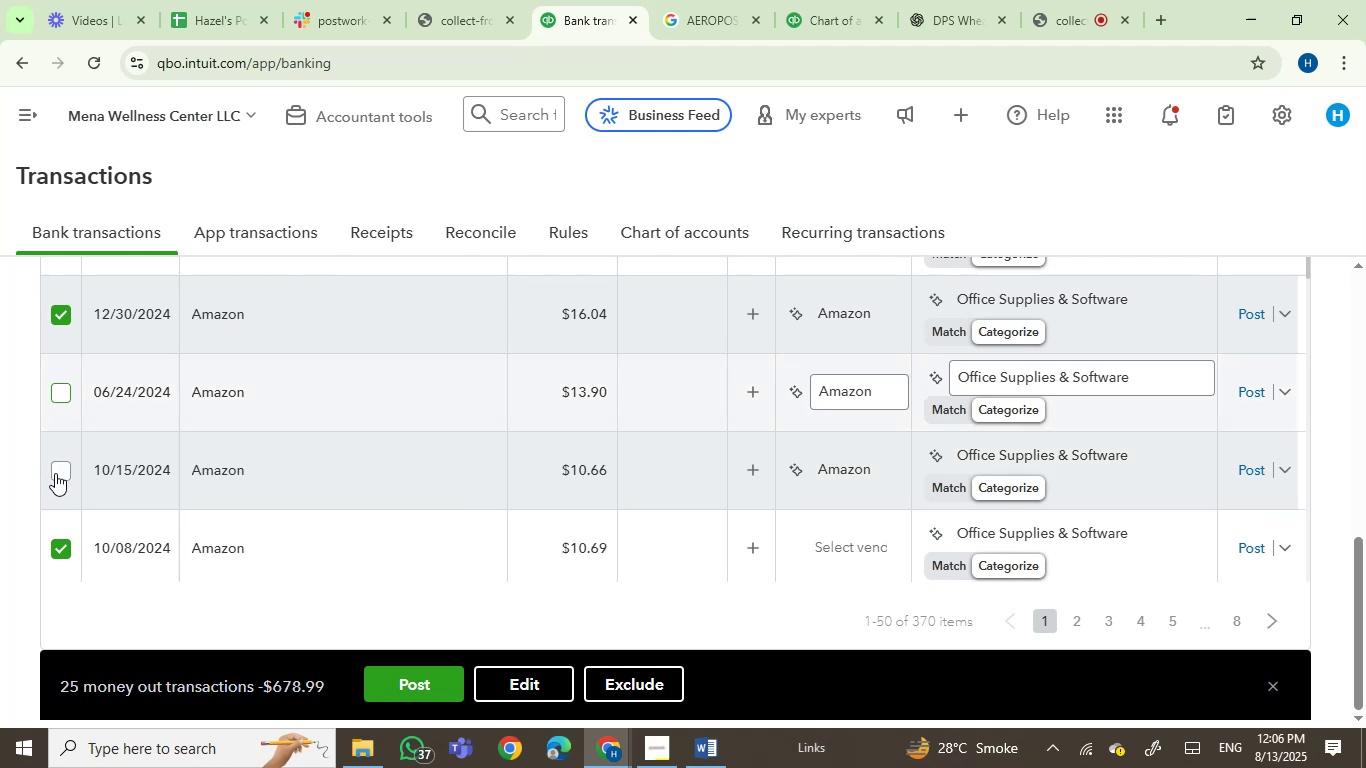 
left_click([54, 474])
 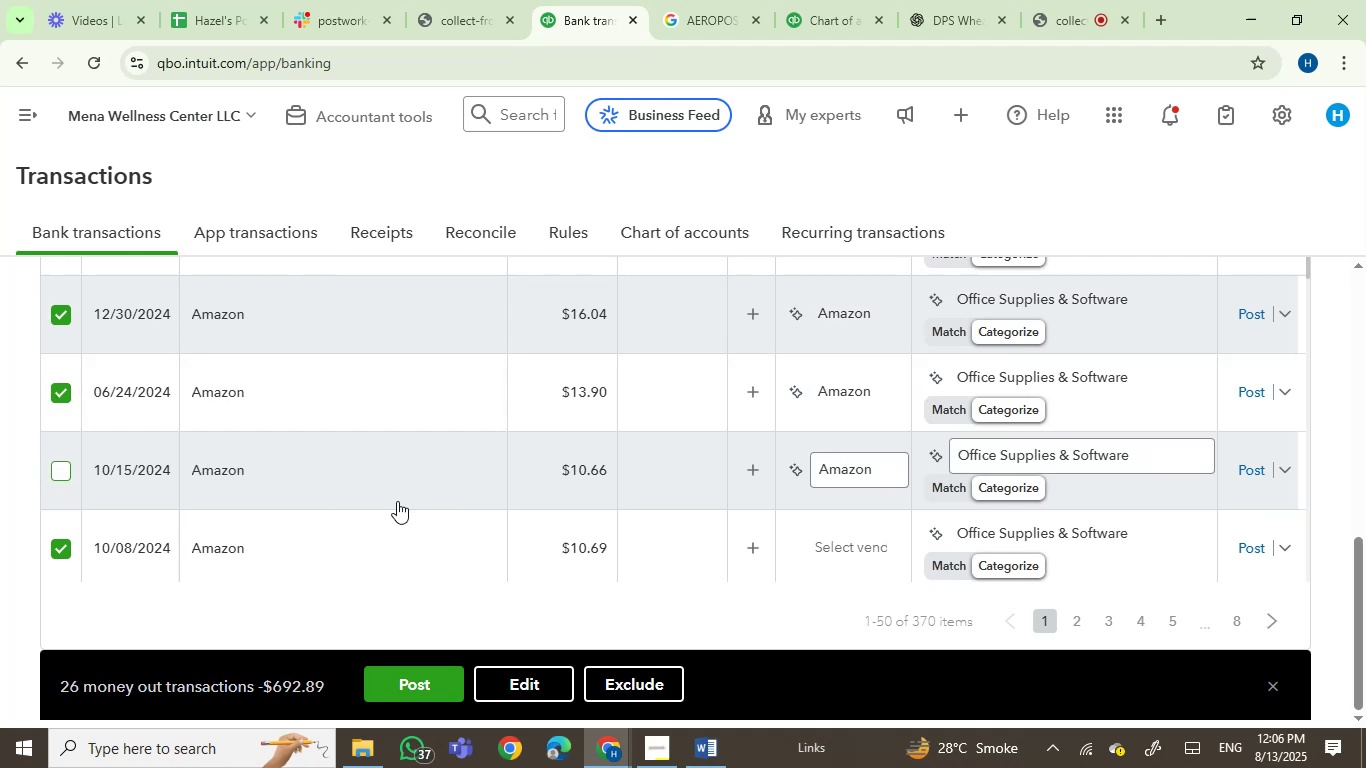 
scroll: coordinate [404, 503], scroll_direction: up, amount: 3.0
 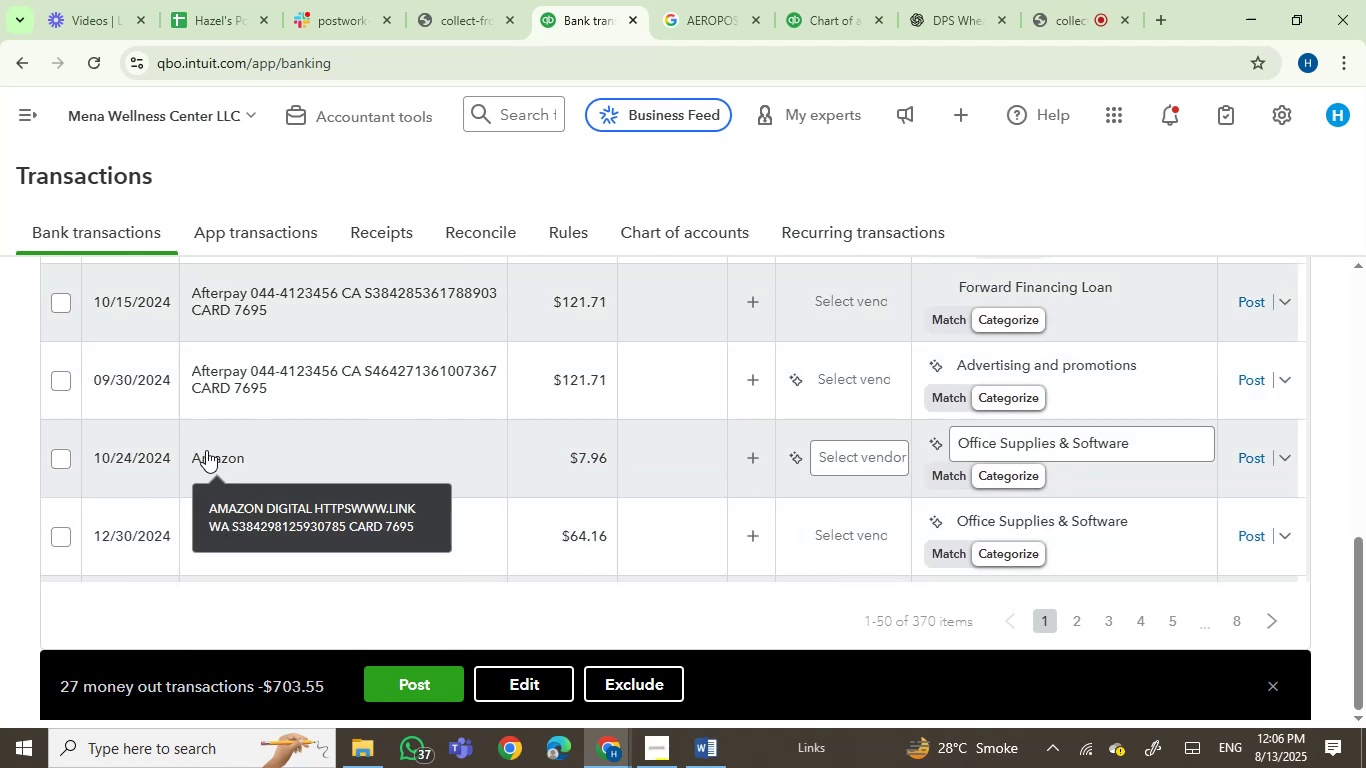 
scroll: coordinate [201, 451], scroll_direction: down, amount: 1.0
 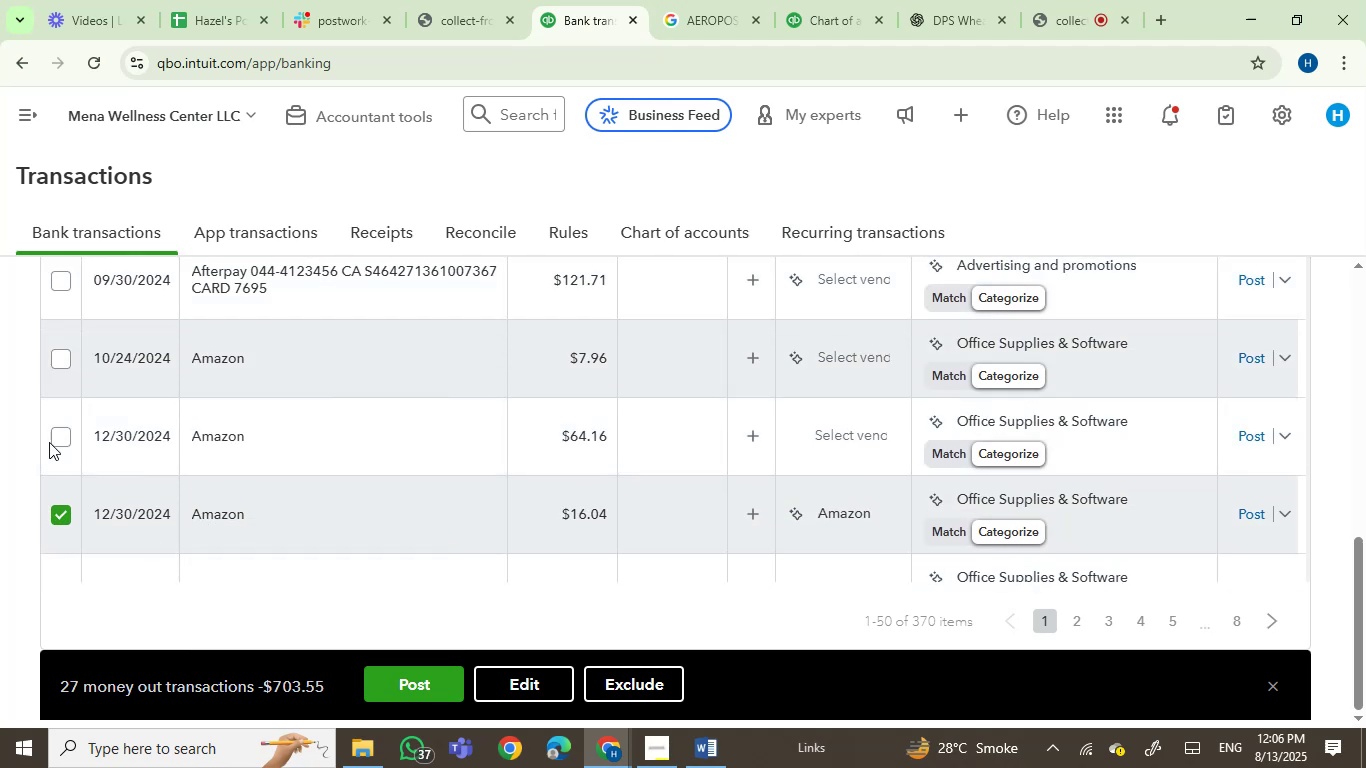 
left_click([61, 439])
 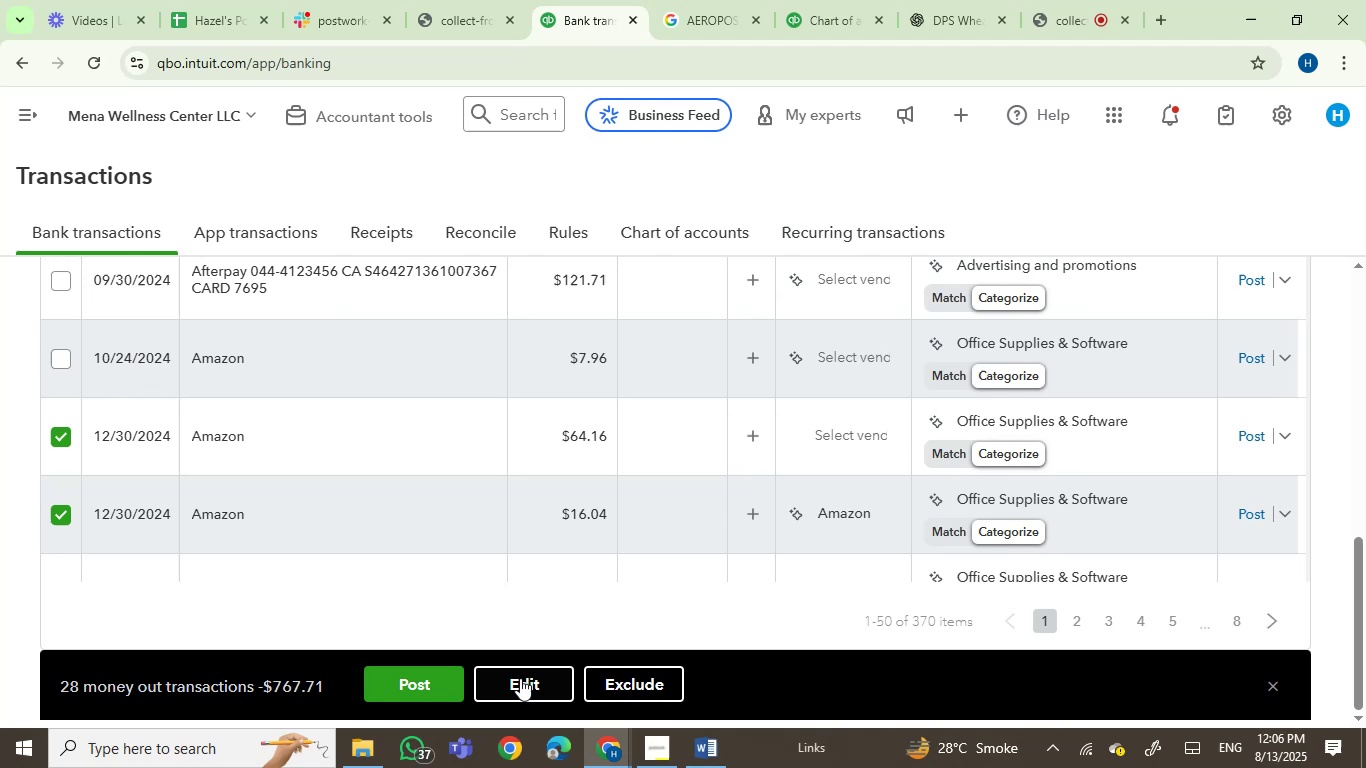 
left_click([523, 678])
 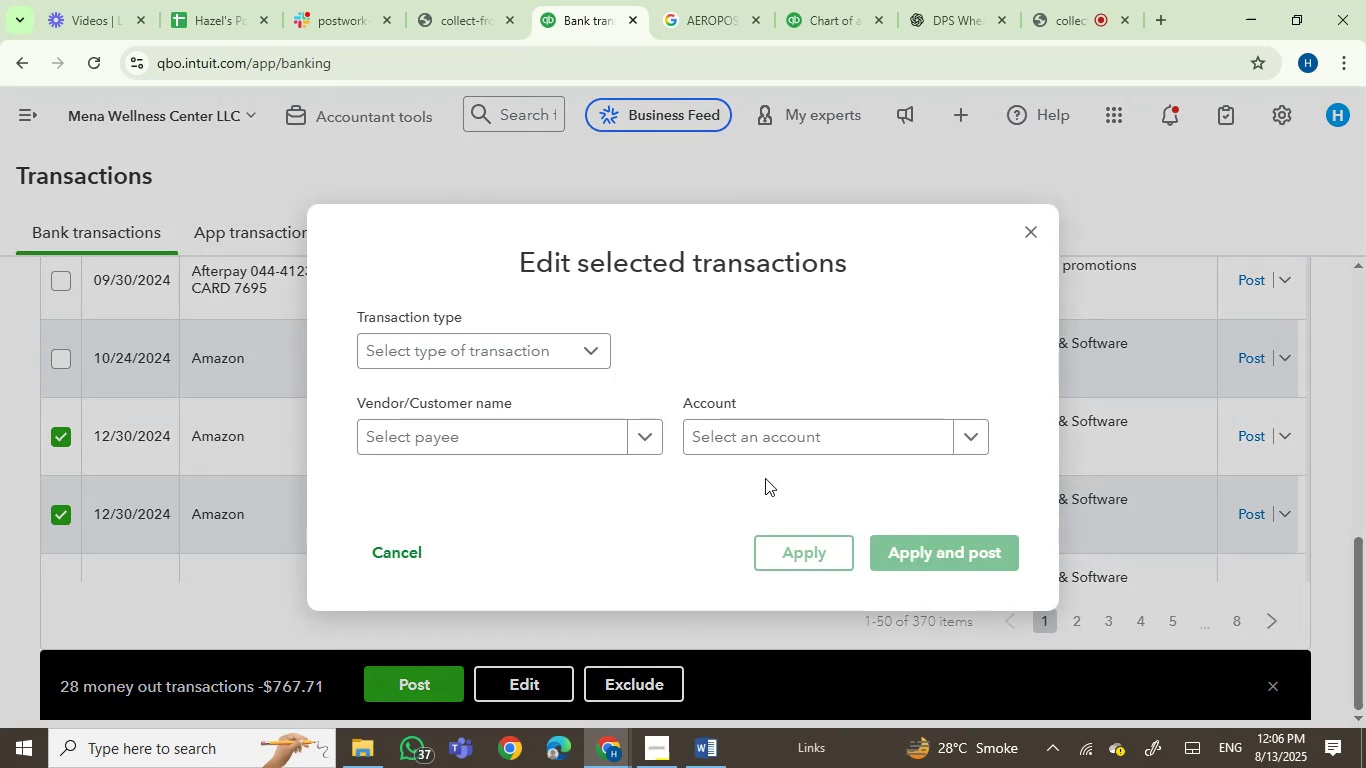 
left_click([772, 436])
 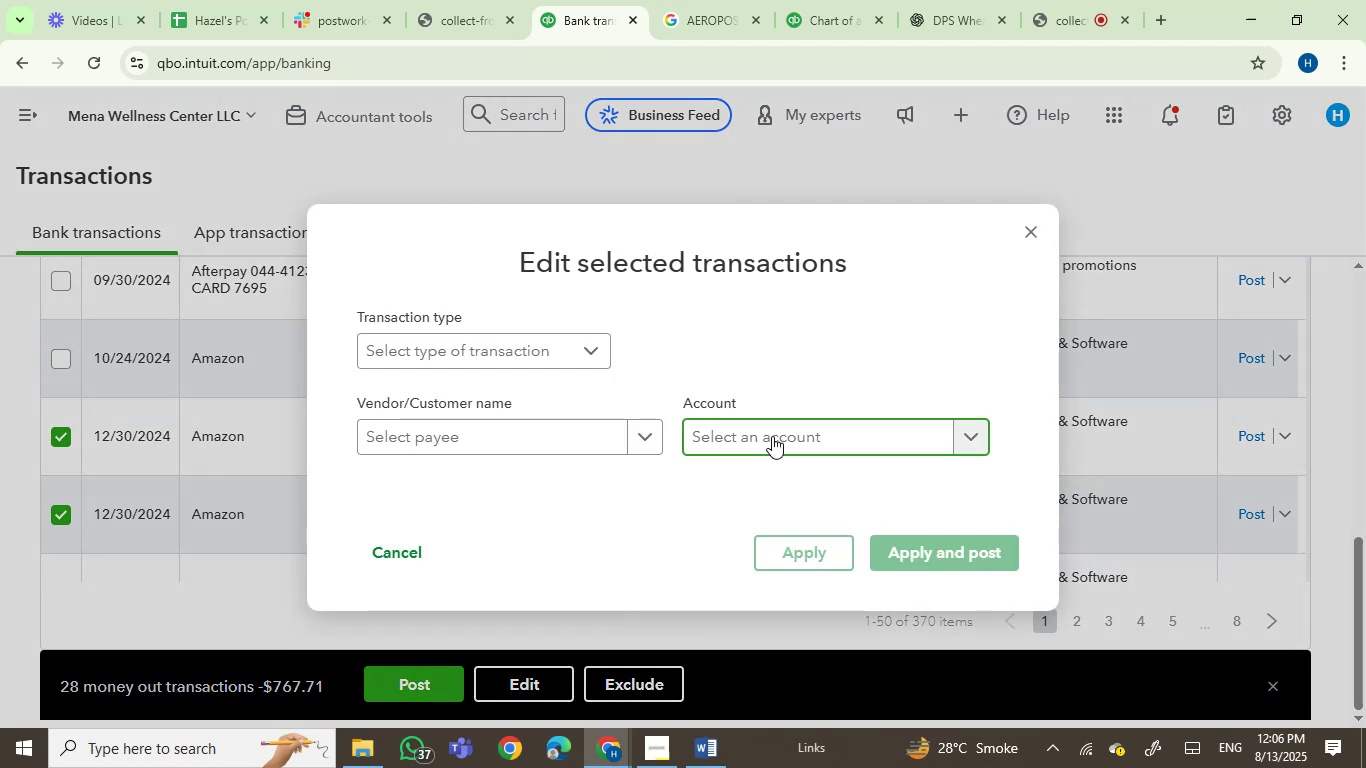 
type(job)
 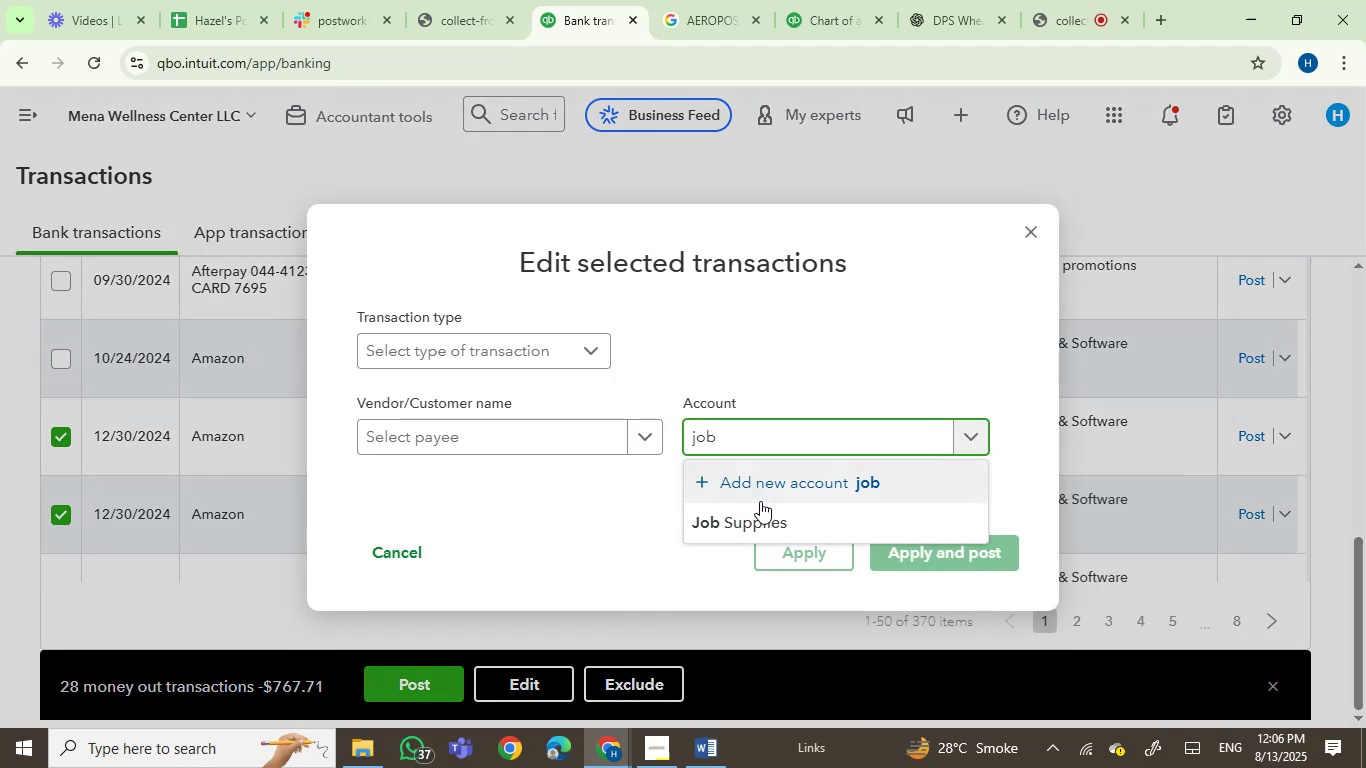 
left_click([756, 511])
 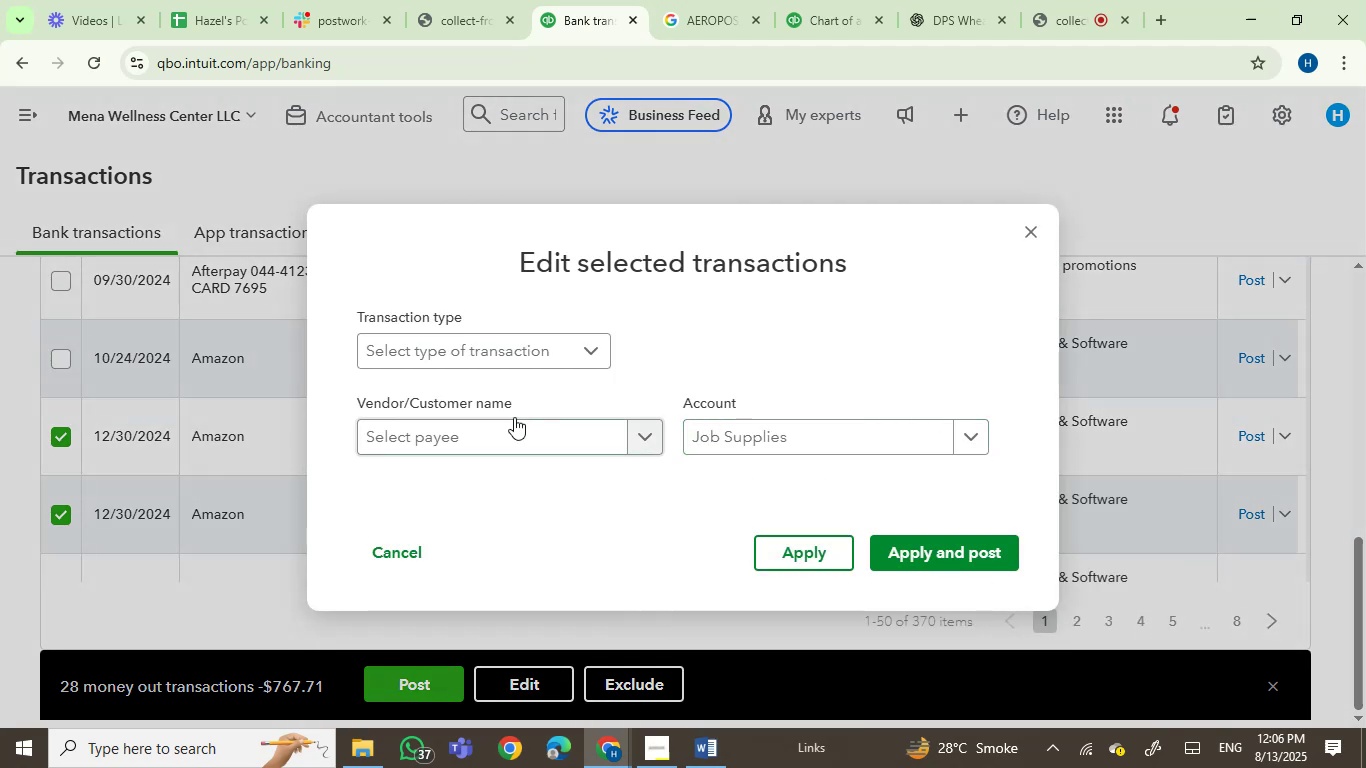 
left_click([509, 414])
 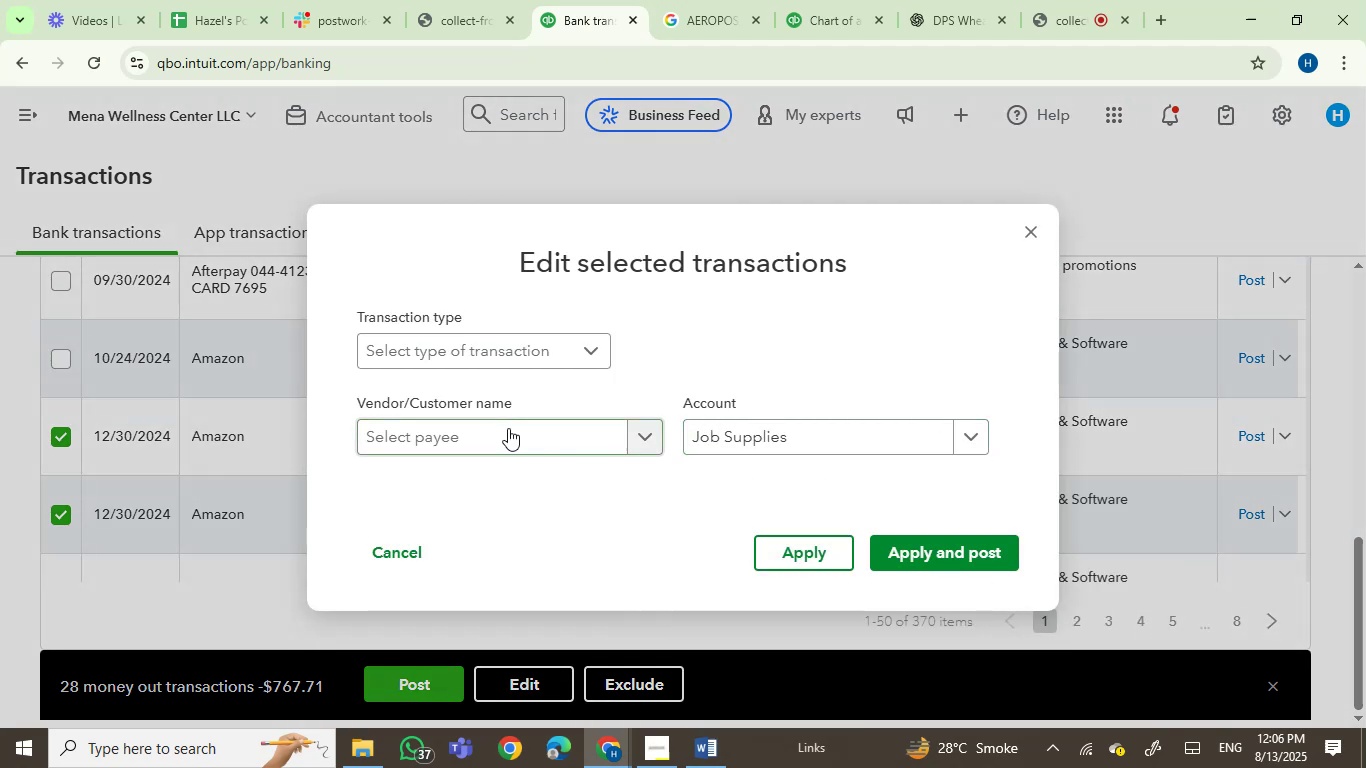 
double_click([508, 431])
 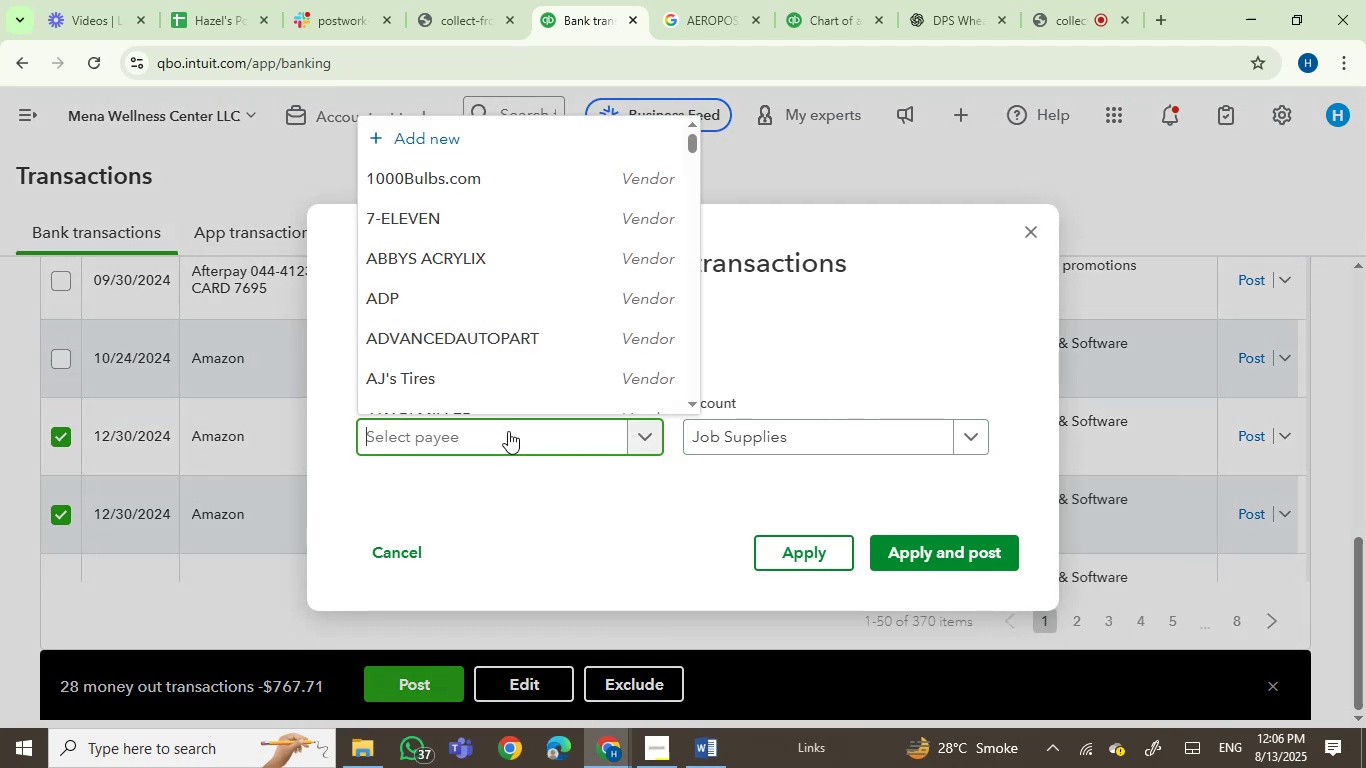 
type(amaz)
 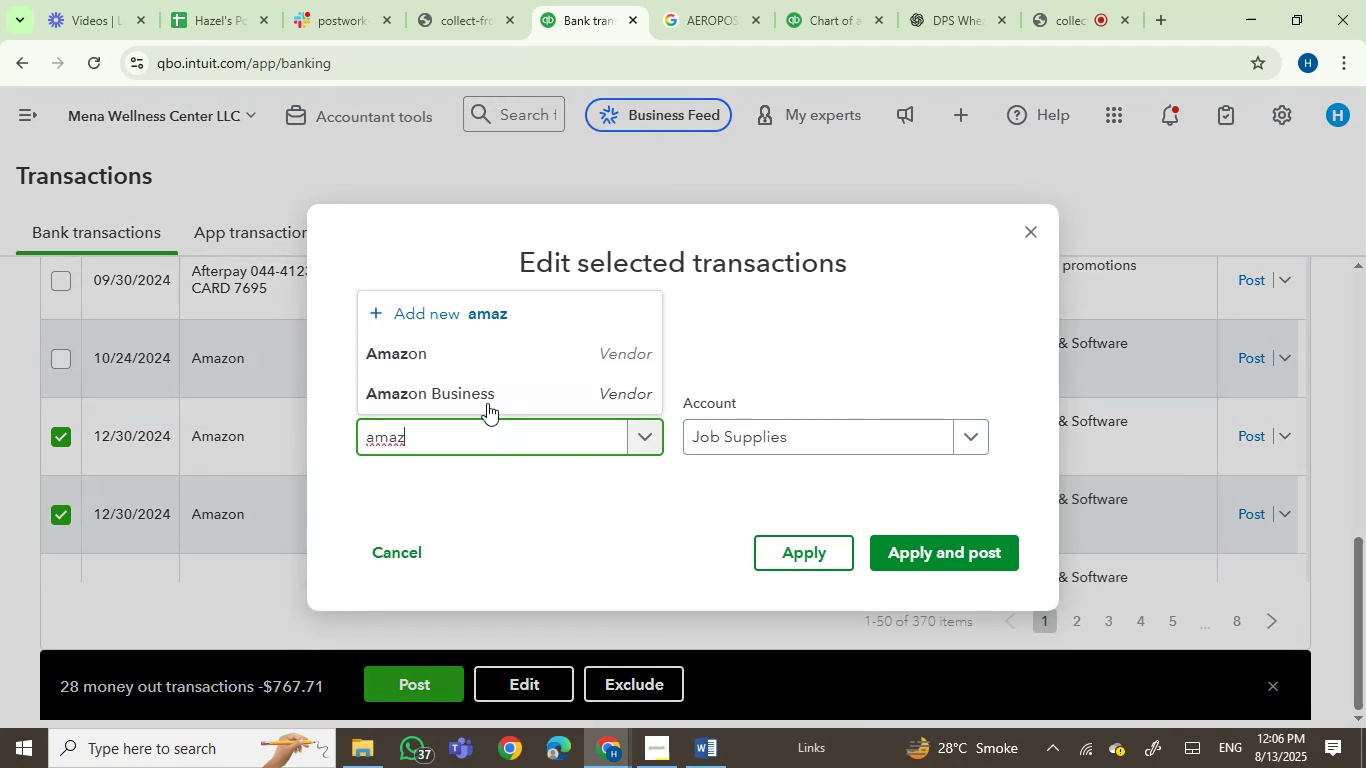 
left_click([443, 354])
 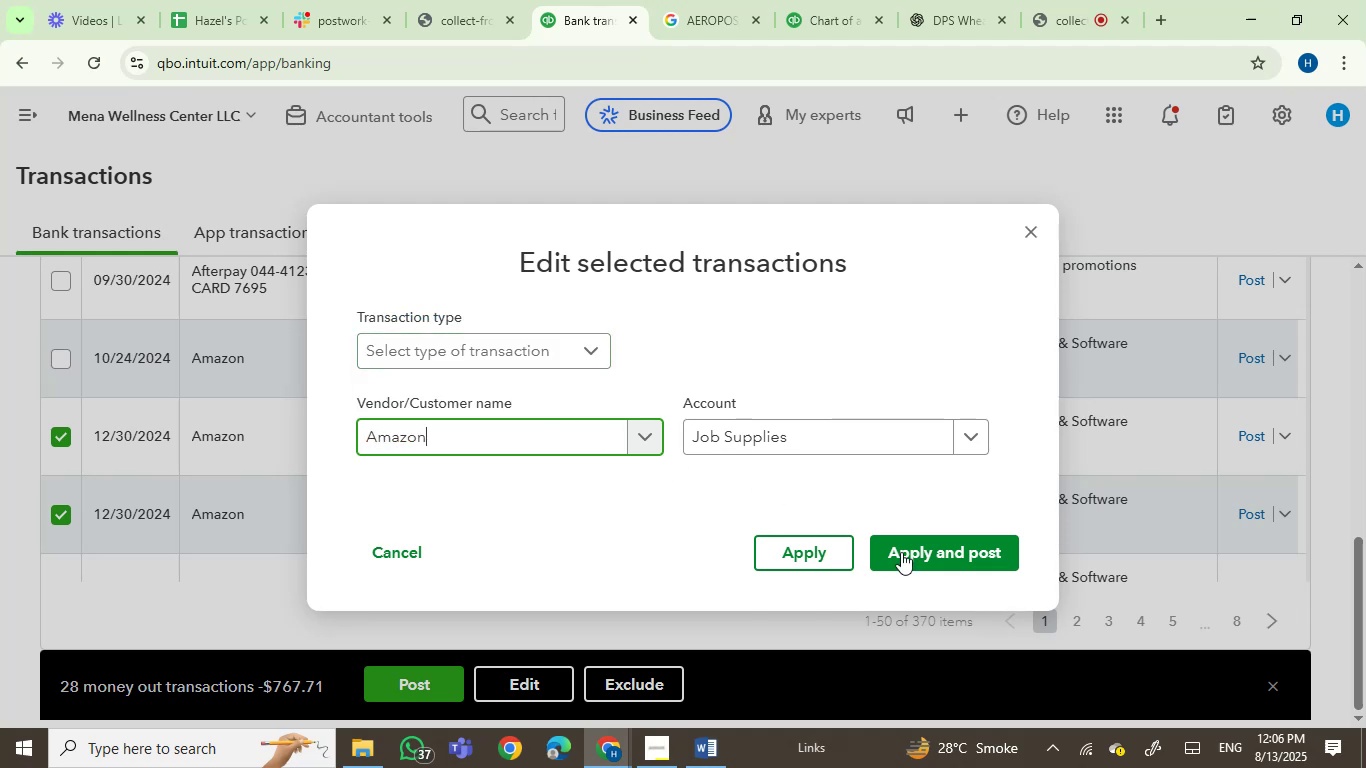 
left_click([915, 552])
 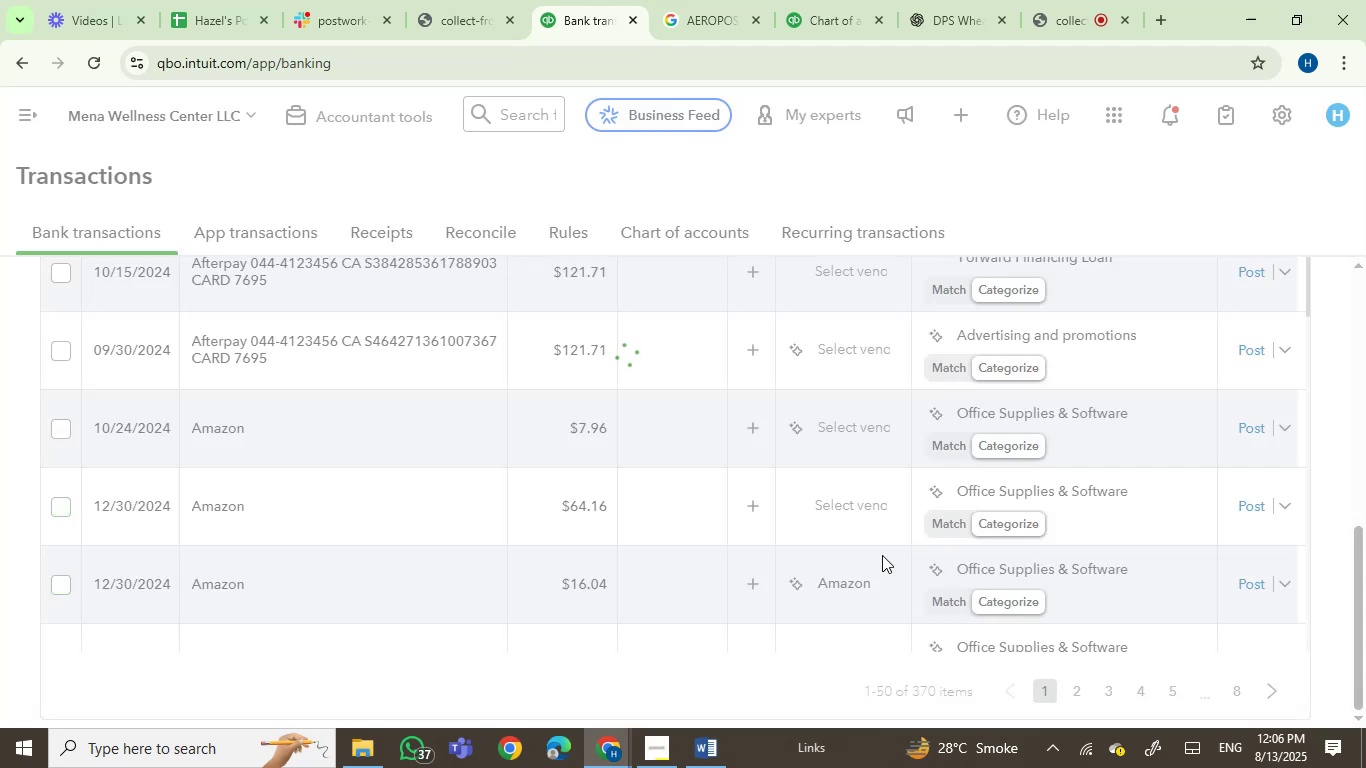 
wait(6.65)
 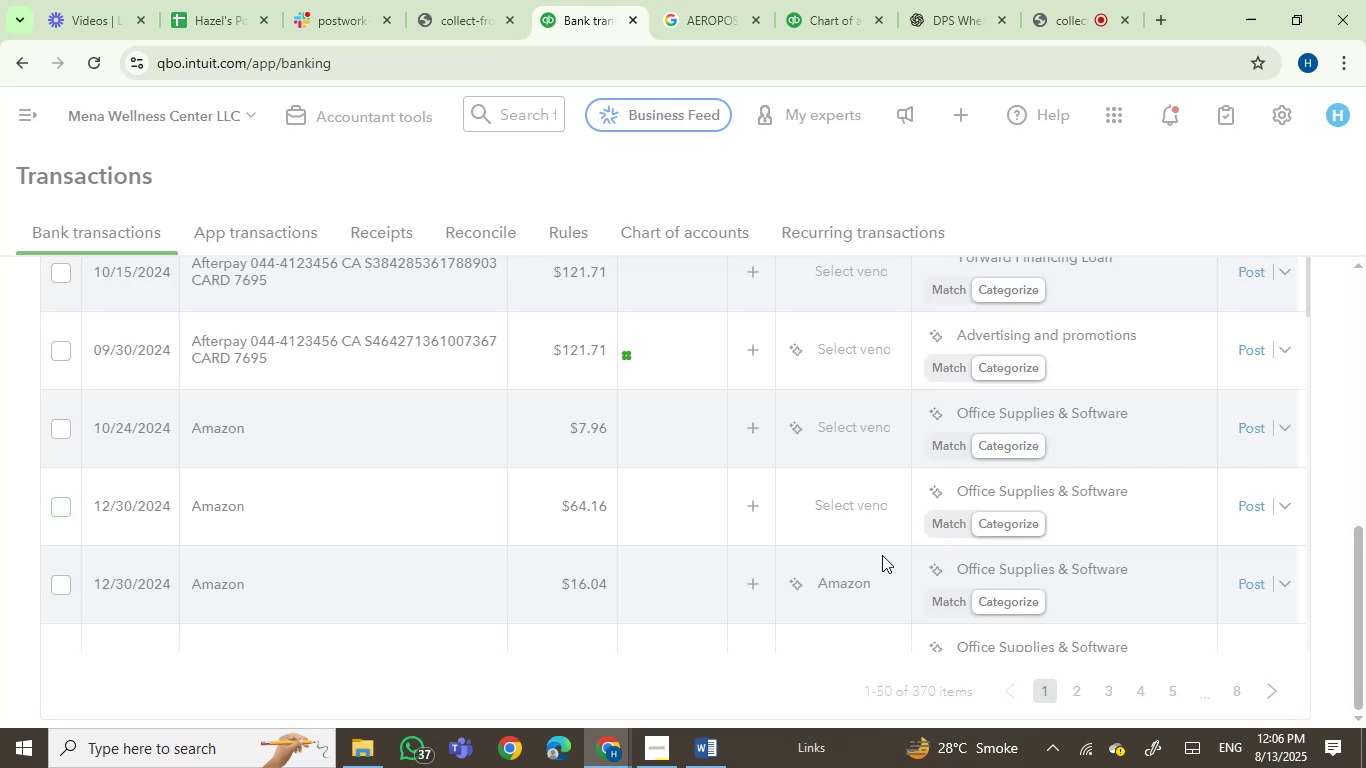 
mouse_move([794, 539])
 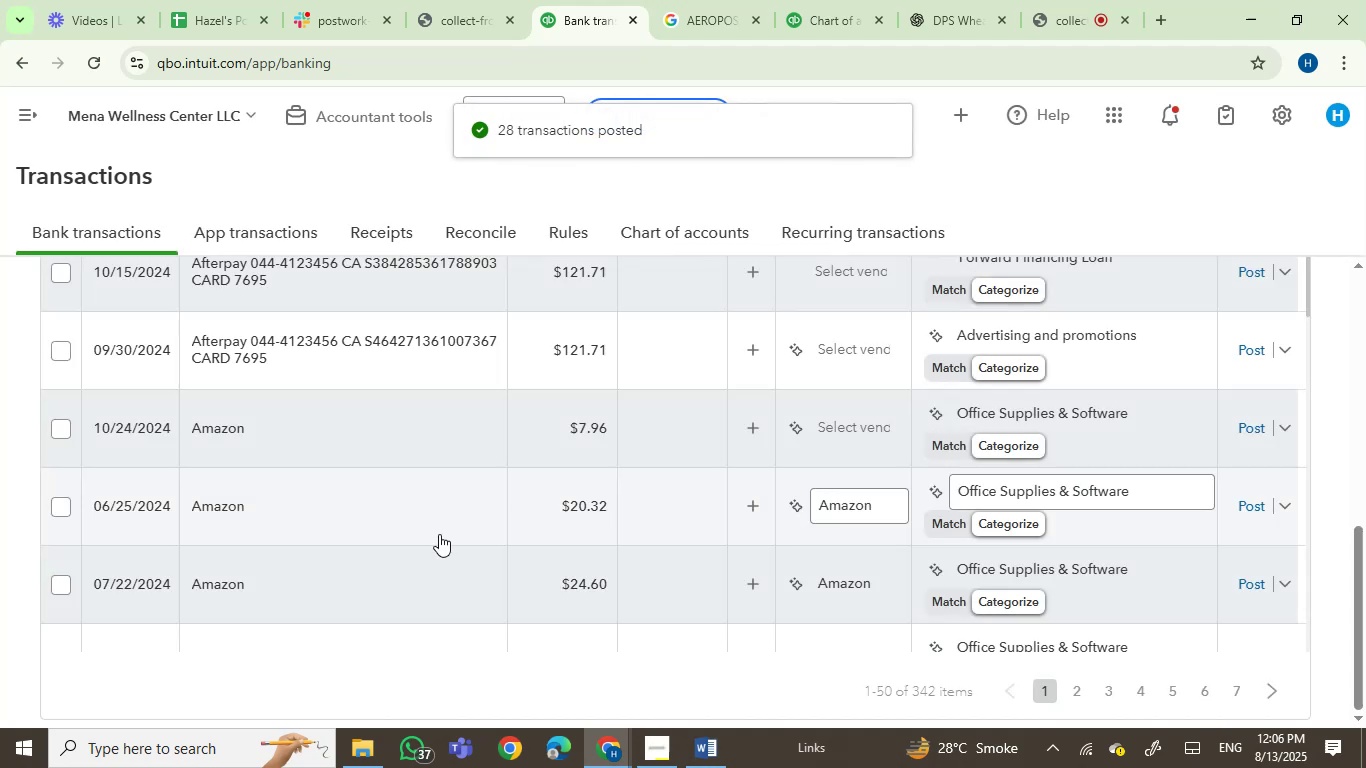 
scroll: coordinate [439, 535], scroll_direction: down, amount: 1.0
 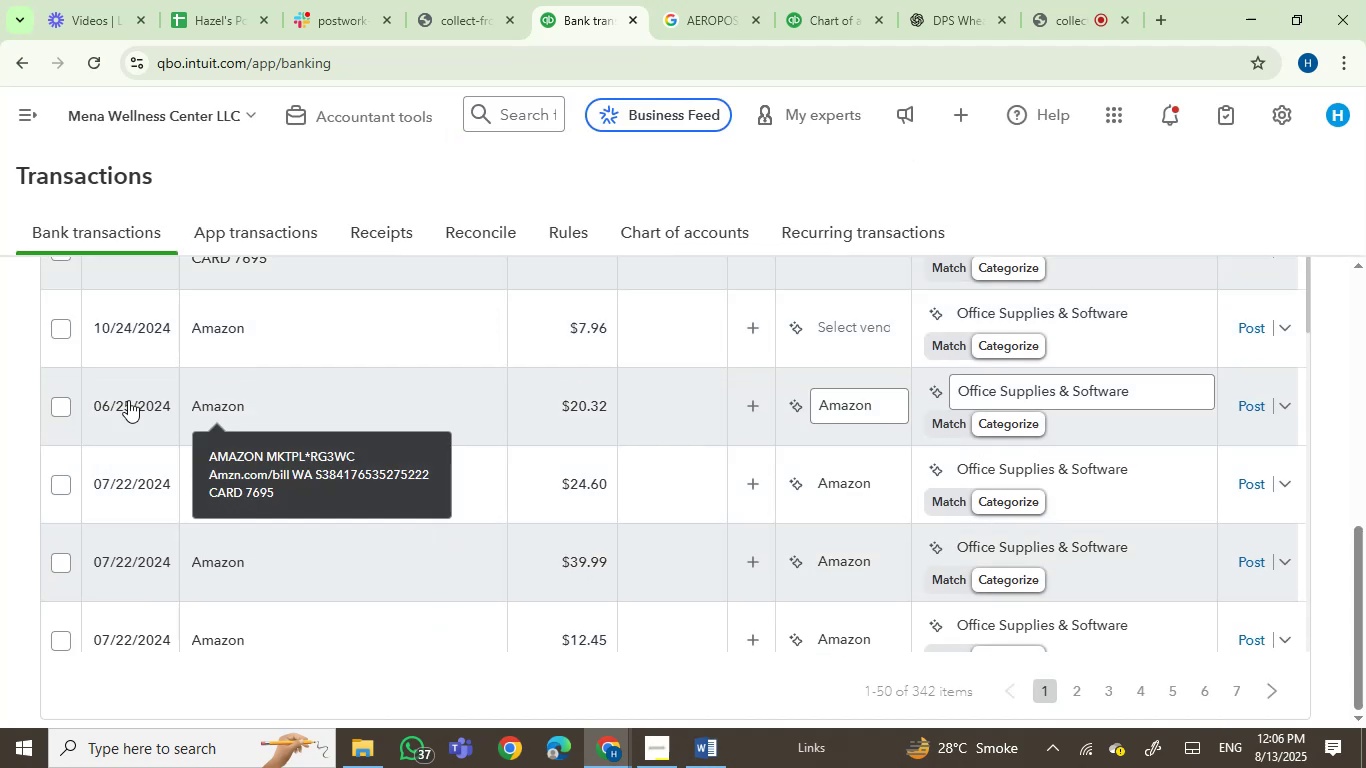 
left_click([58, 404])
 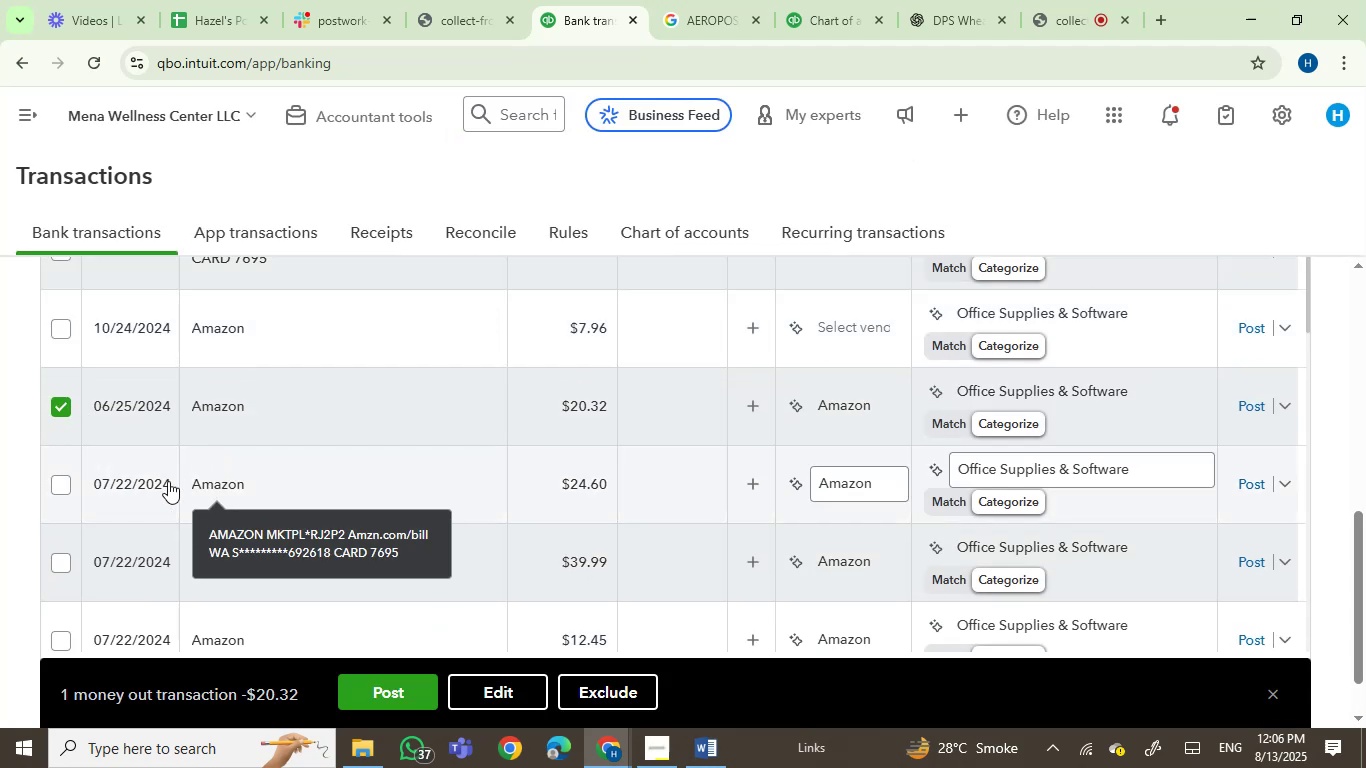 
left_click([54, 483])
 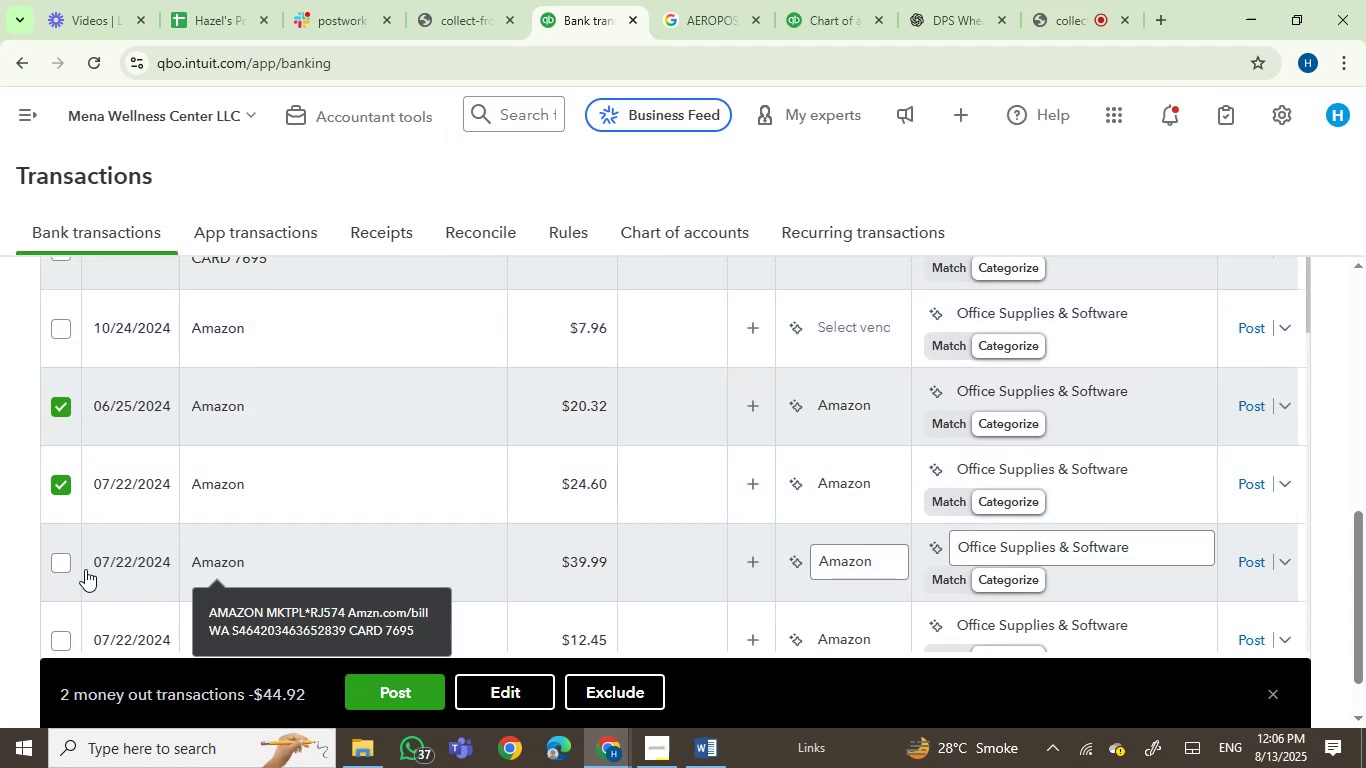 
left_click([57, 565])
 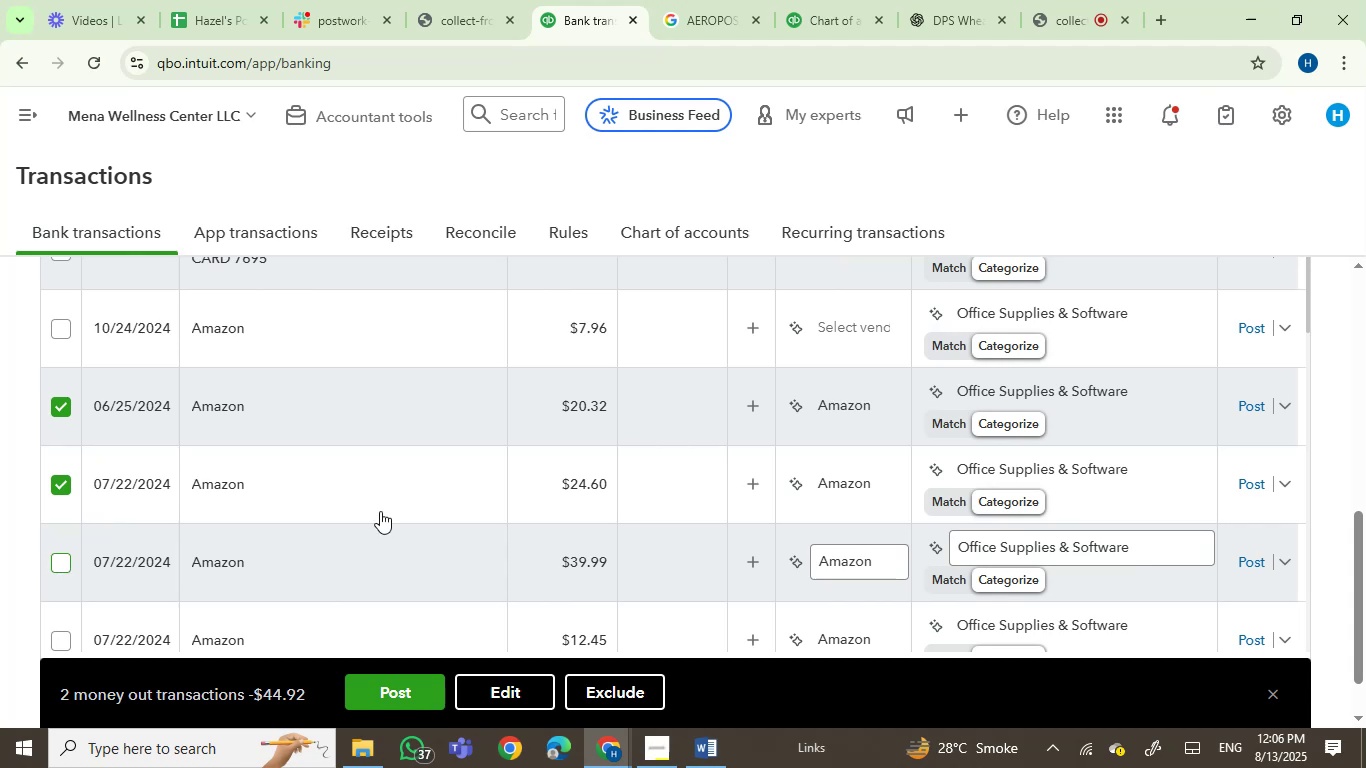 
scroll: coordinate [423, 502], scroll_direction: down, amount: 3.0
 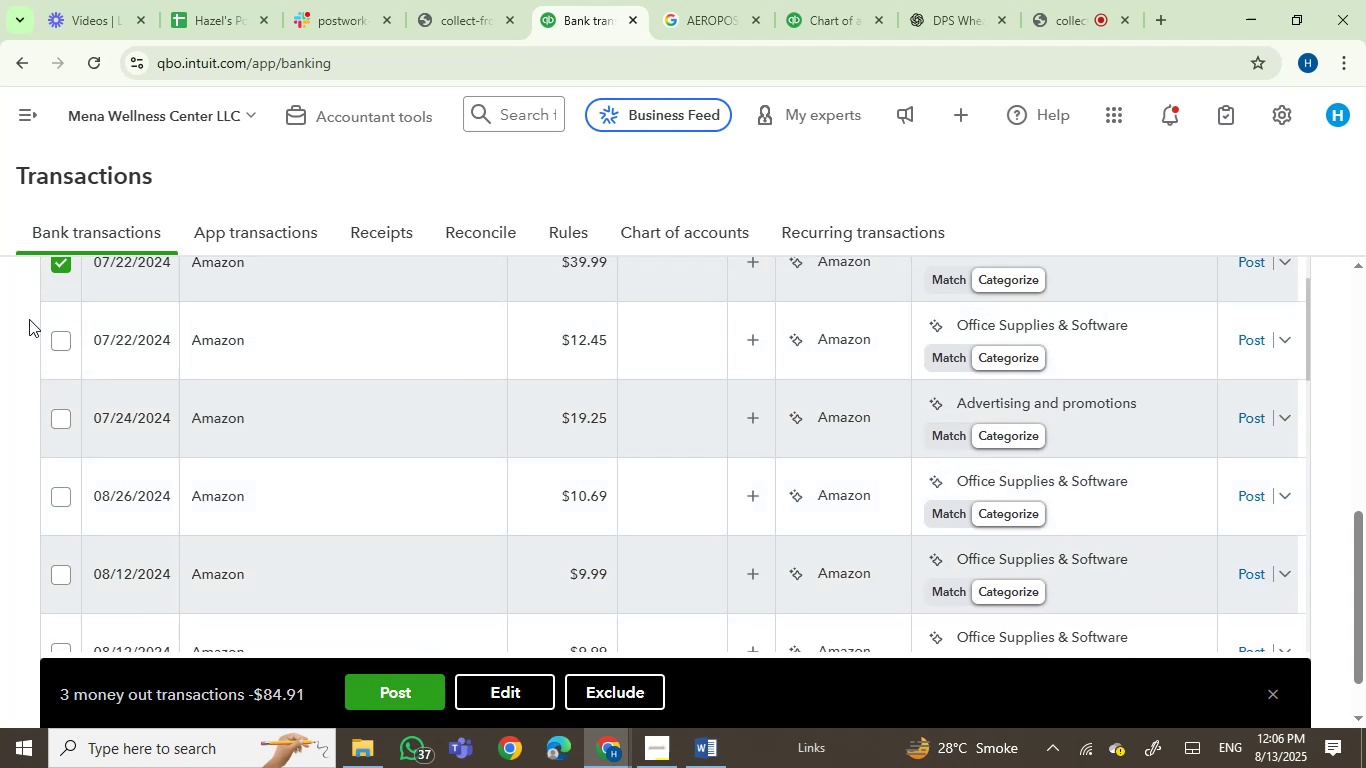 
left_click([55, 337])
 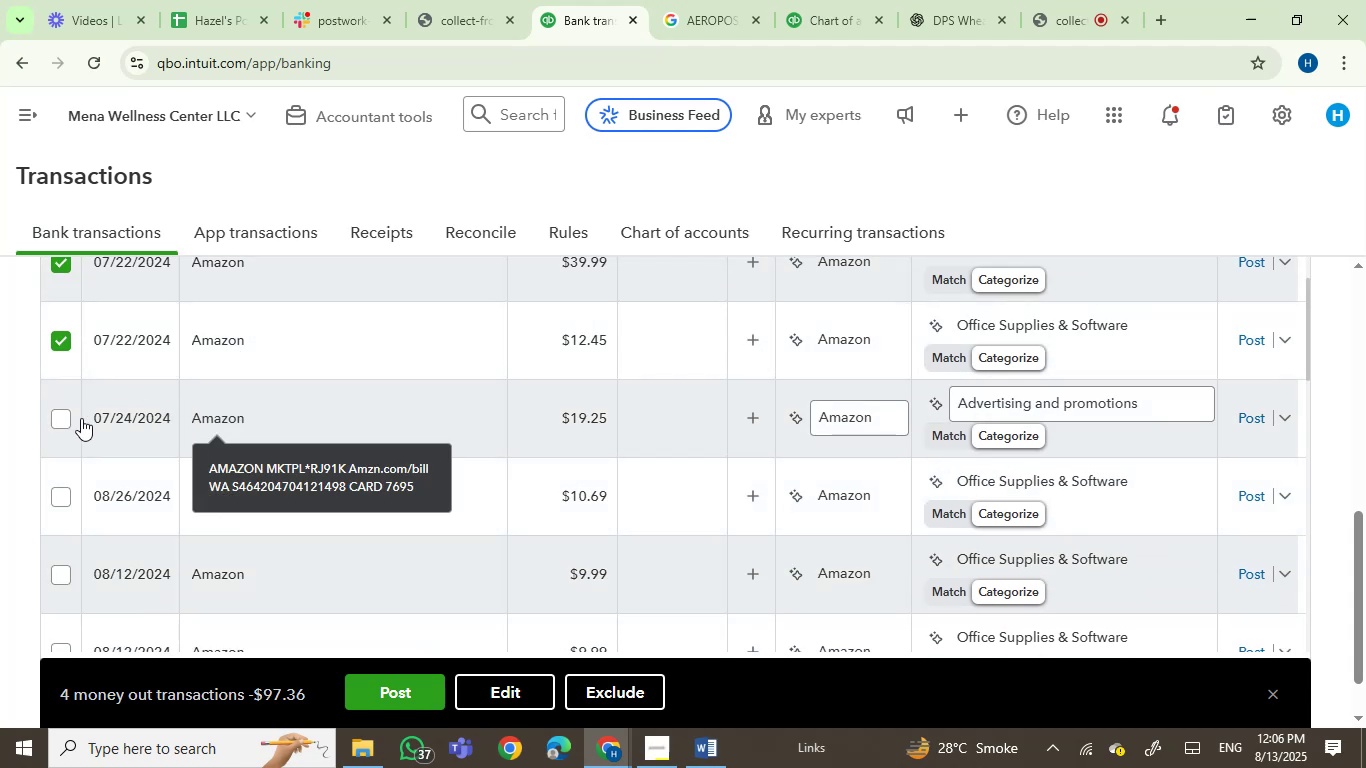 
left_click([63, 417])
 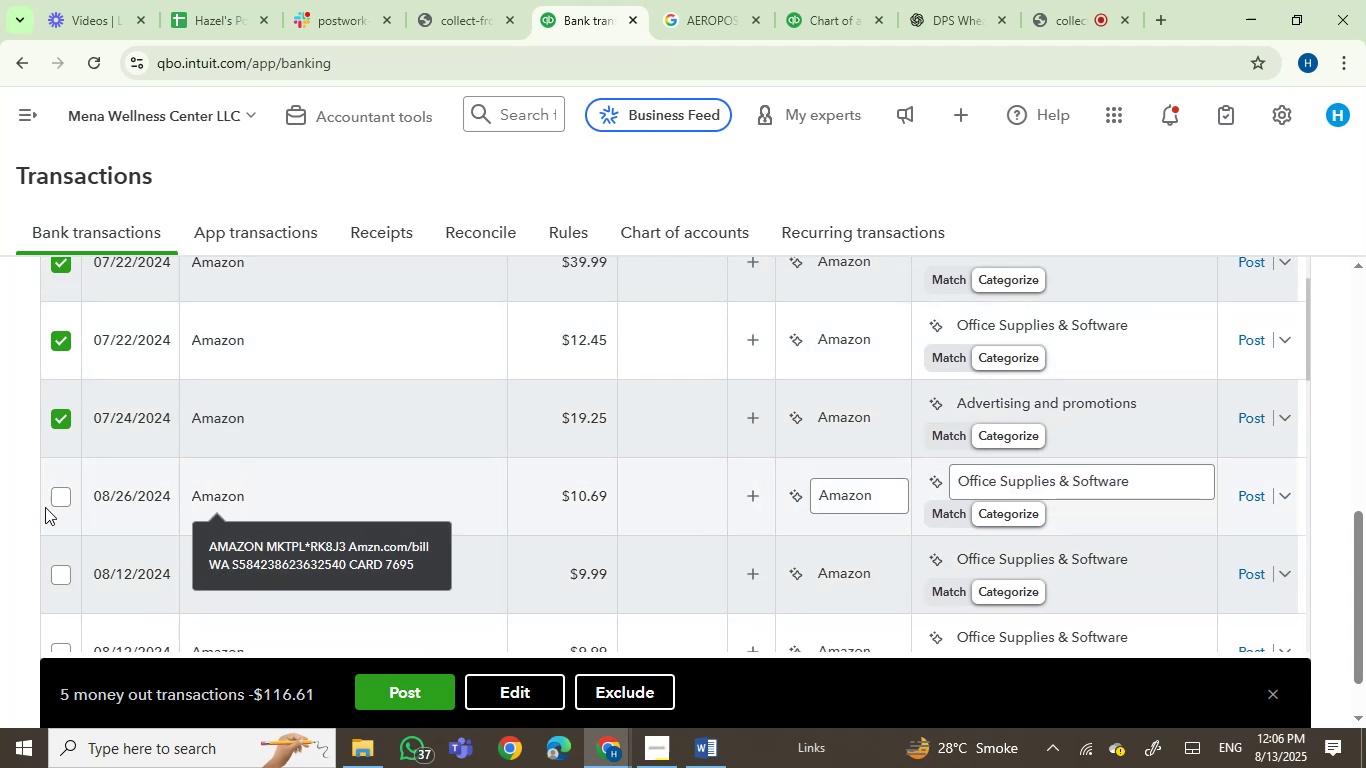 
left_click([53, 498])
 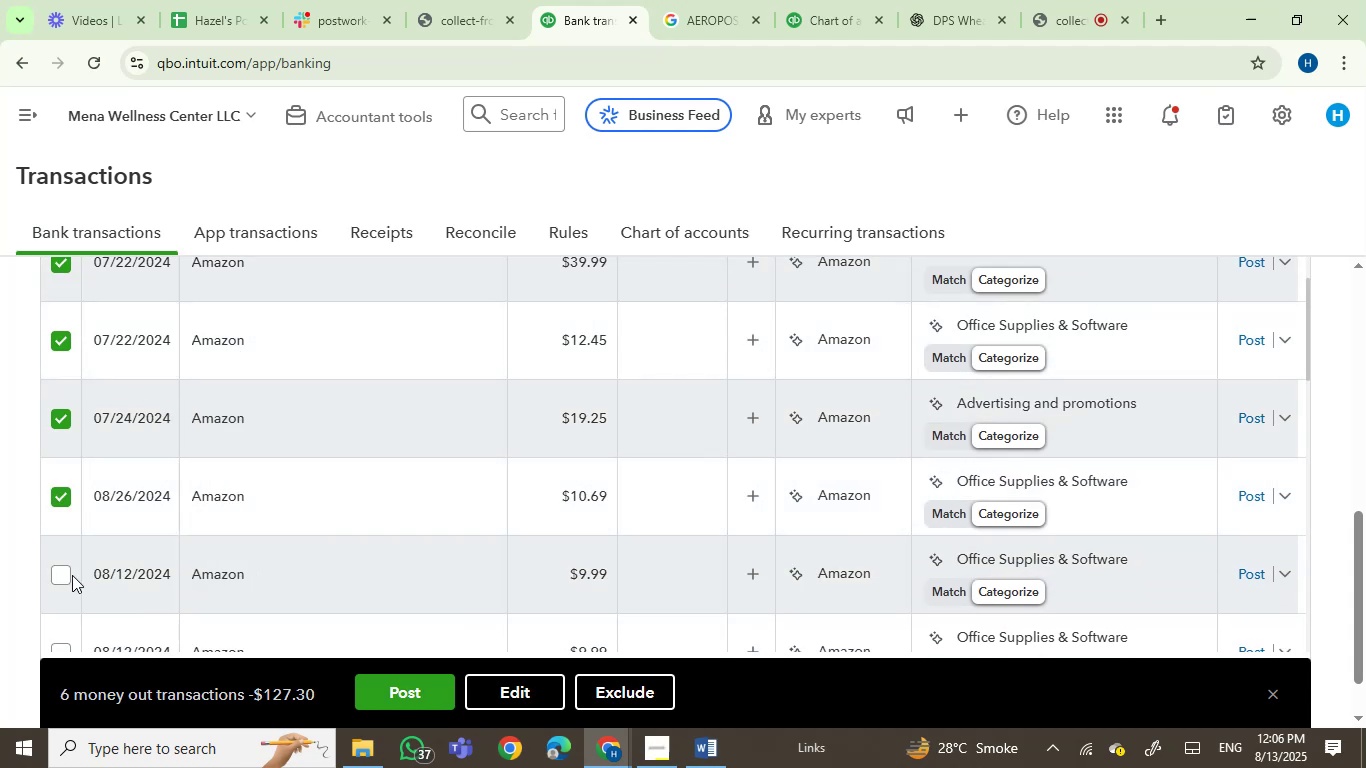 
left_click([61, 579])
 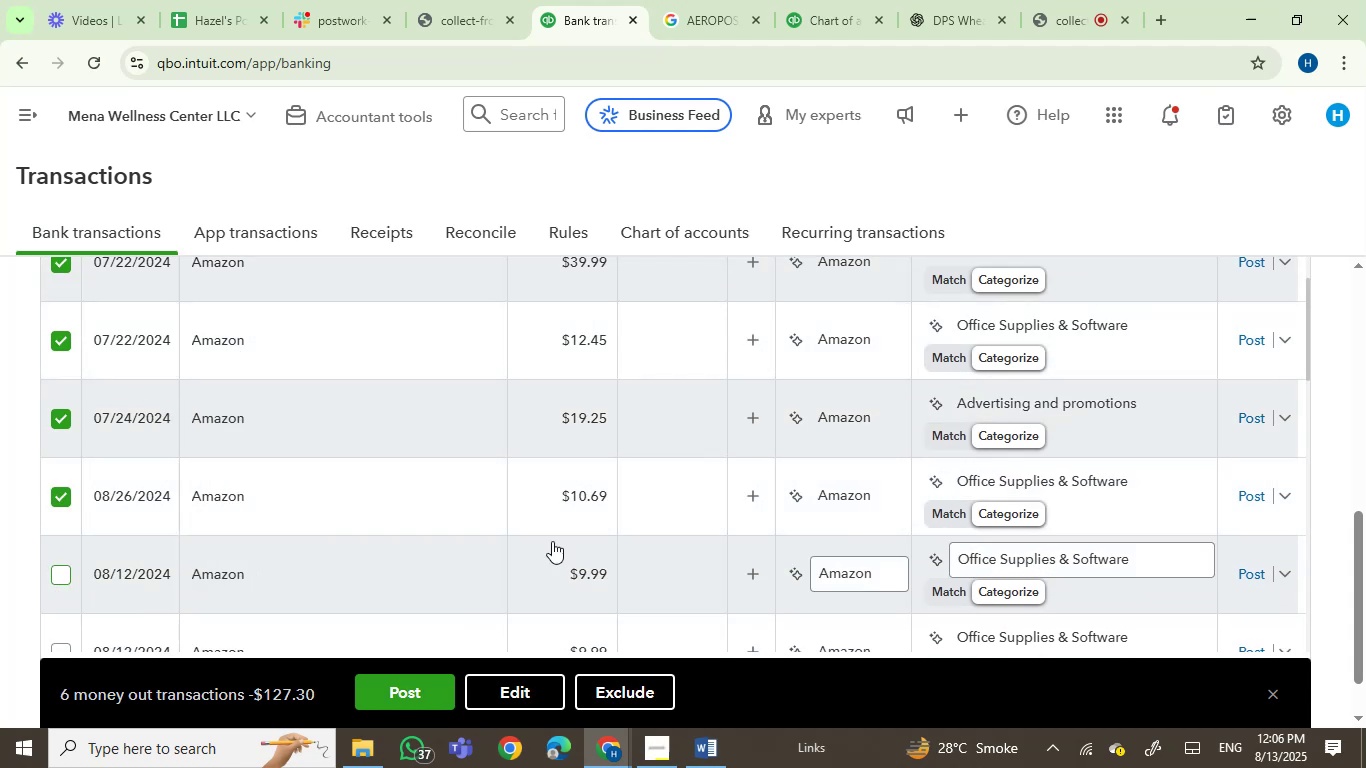 
scroll: coordinate [598, 538], scroll_direction: down, amount: 3.0
 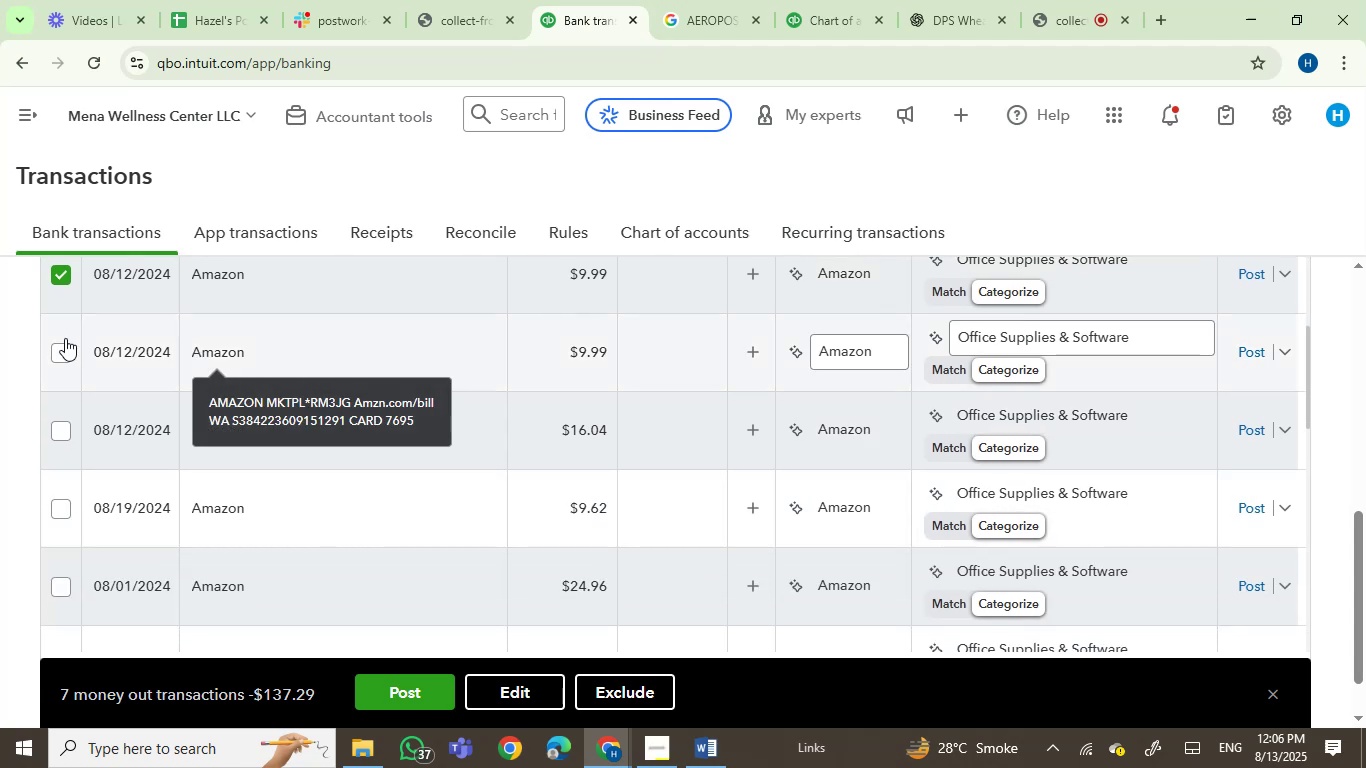 
left_click([53, 351])
 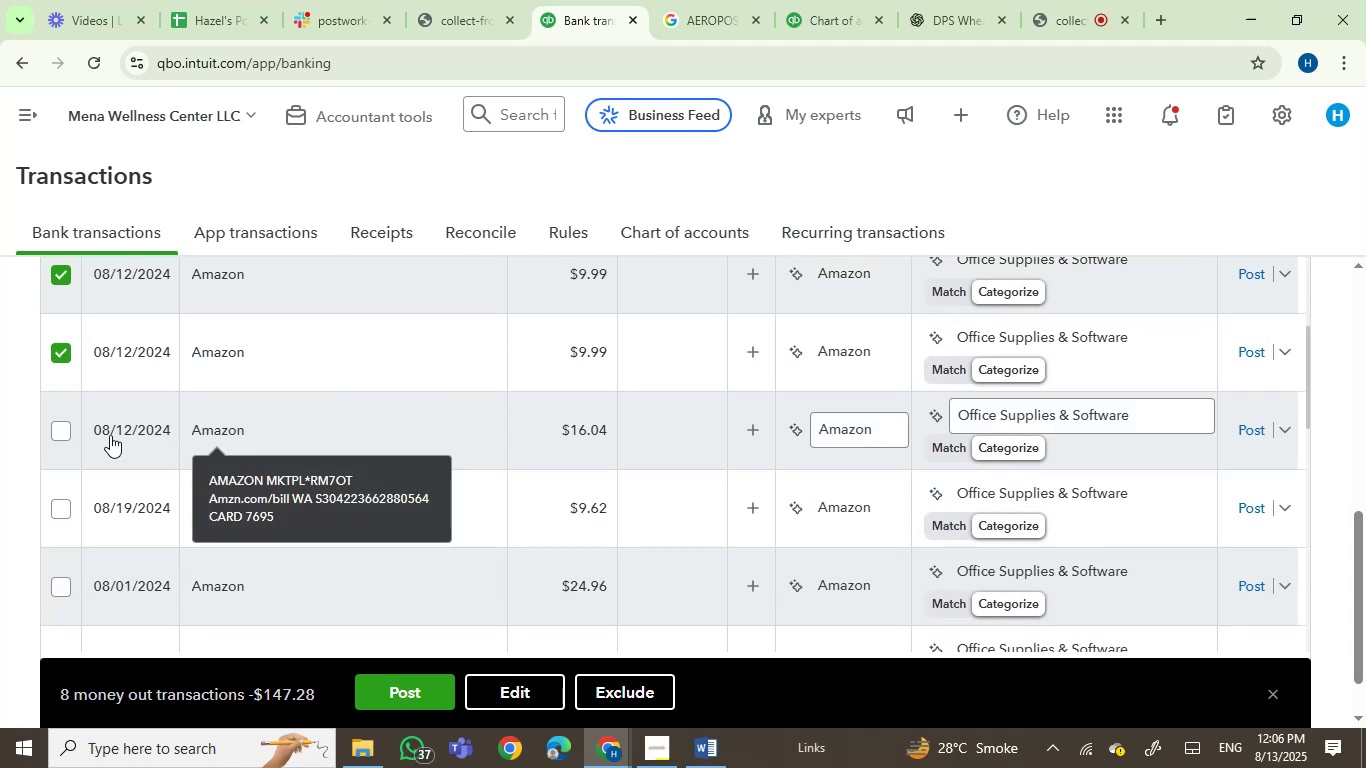 
left_click([64, 431])
 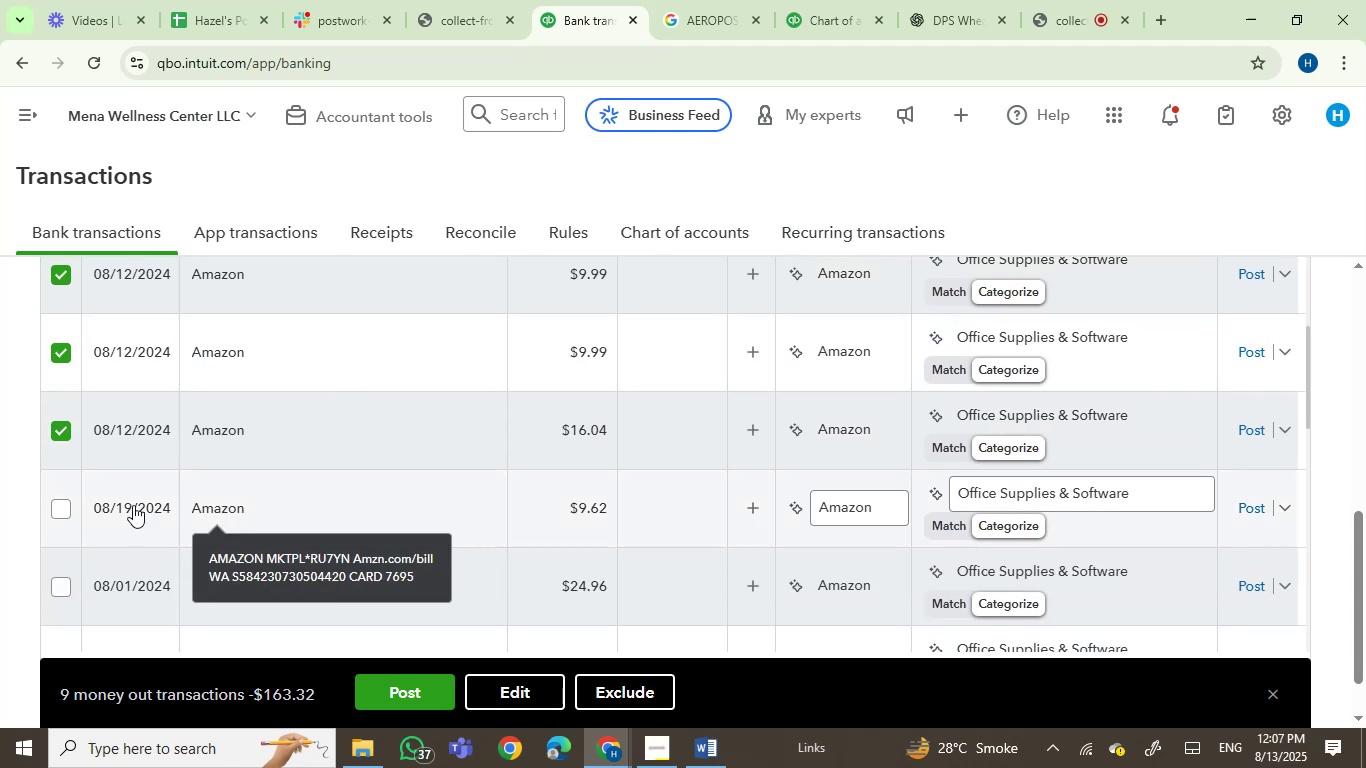 
left_click([56, 514])
 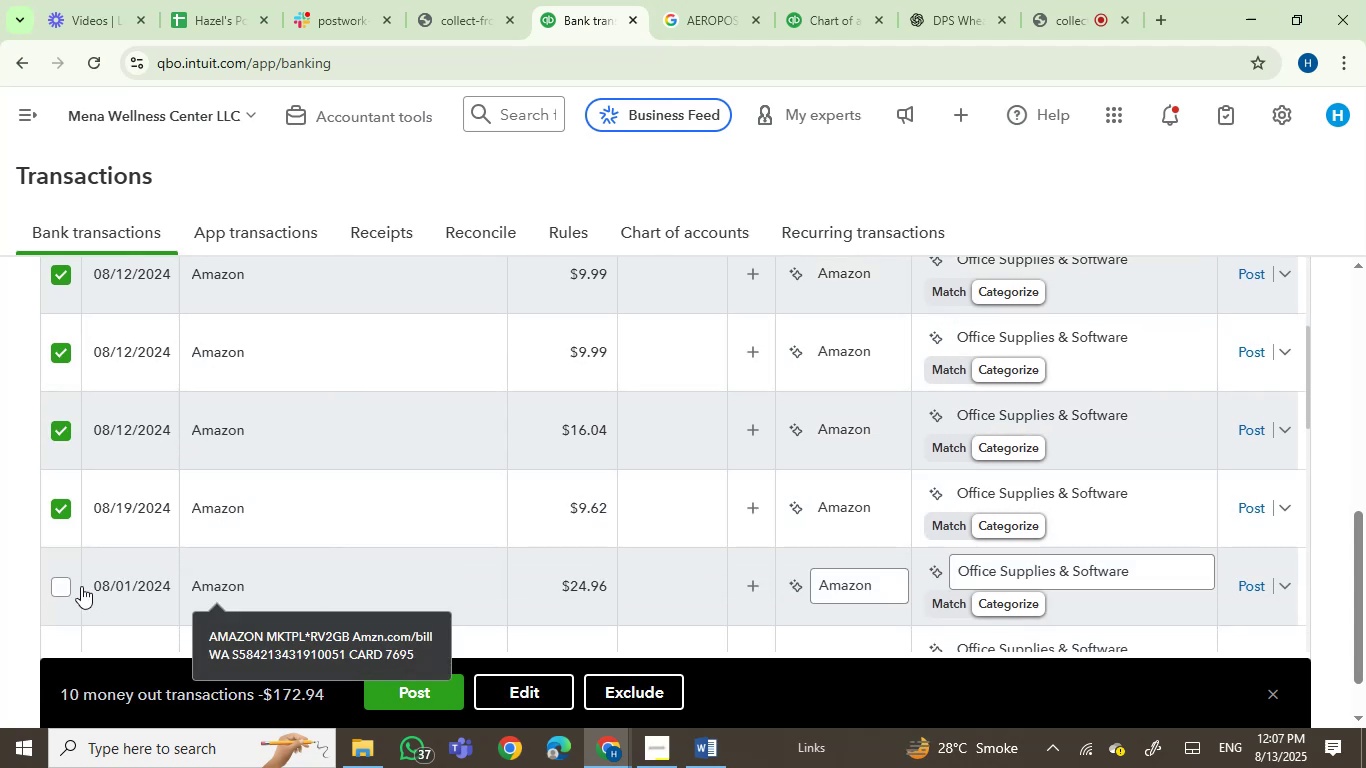 
left_click([58, 586])
 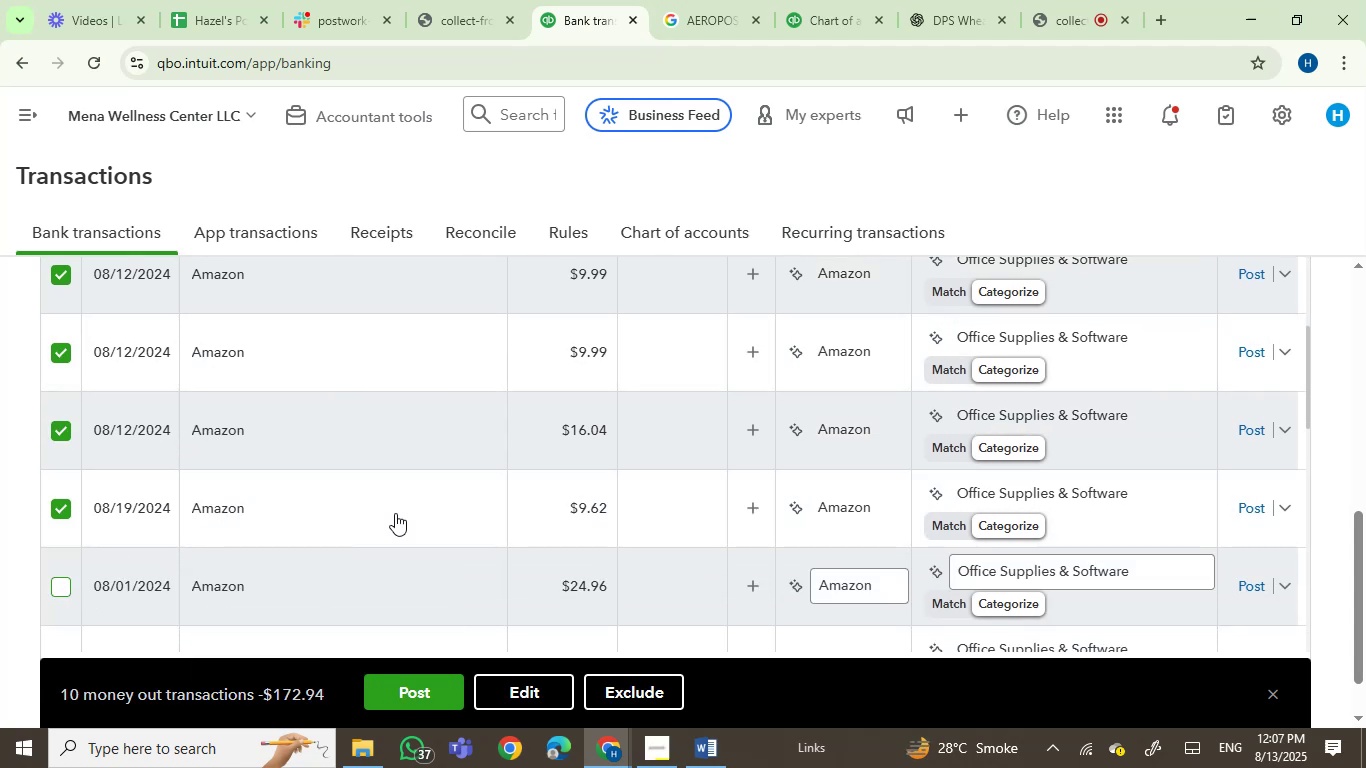 
scroll: coordinate [397, 513], scroll_direction: down, amount: 3.0
 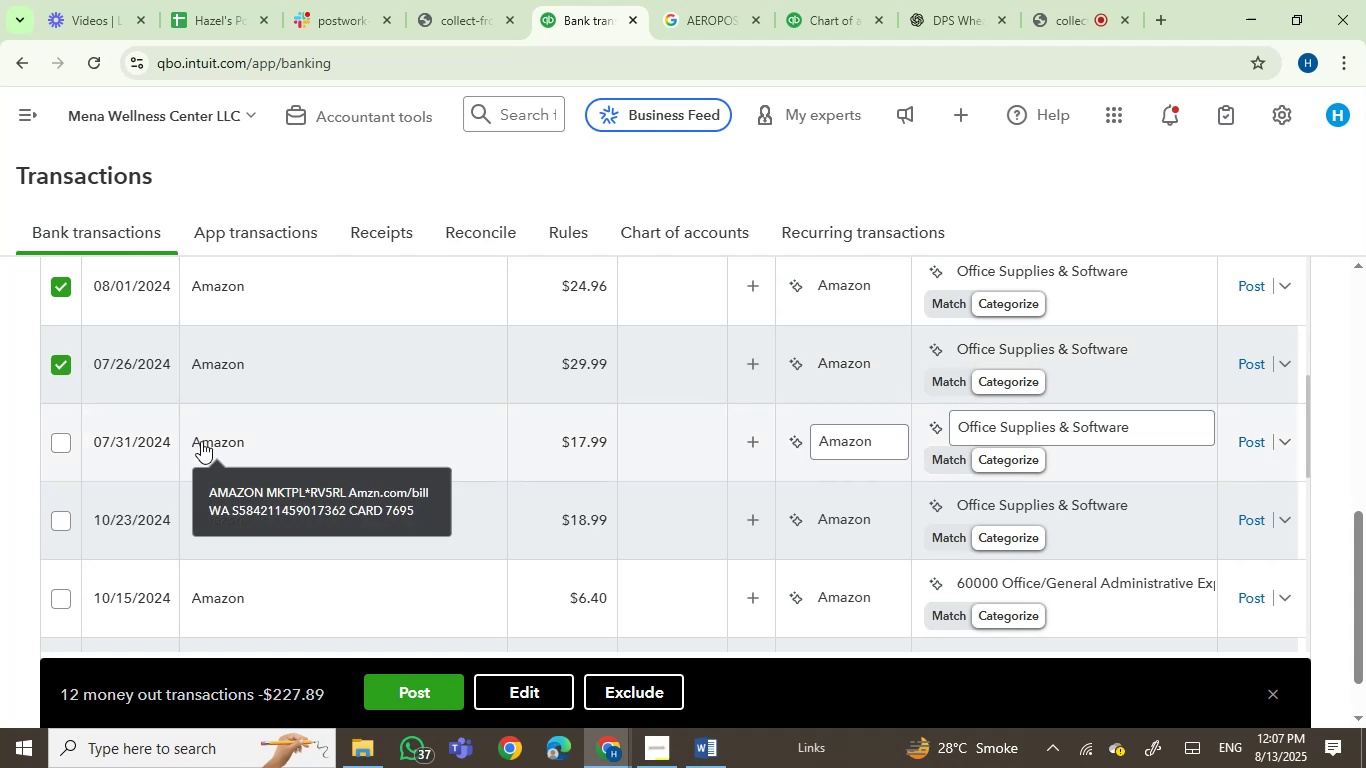 
left_click([61, 440])
 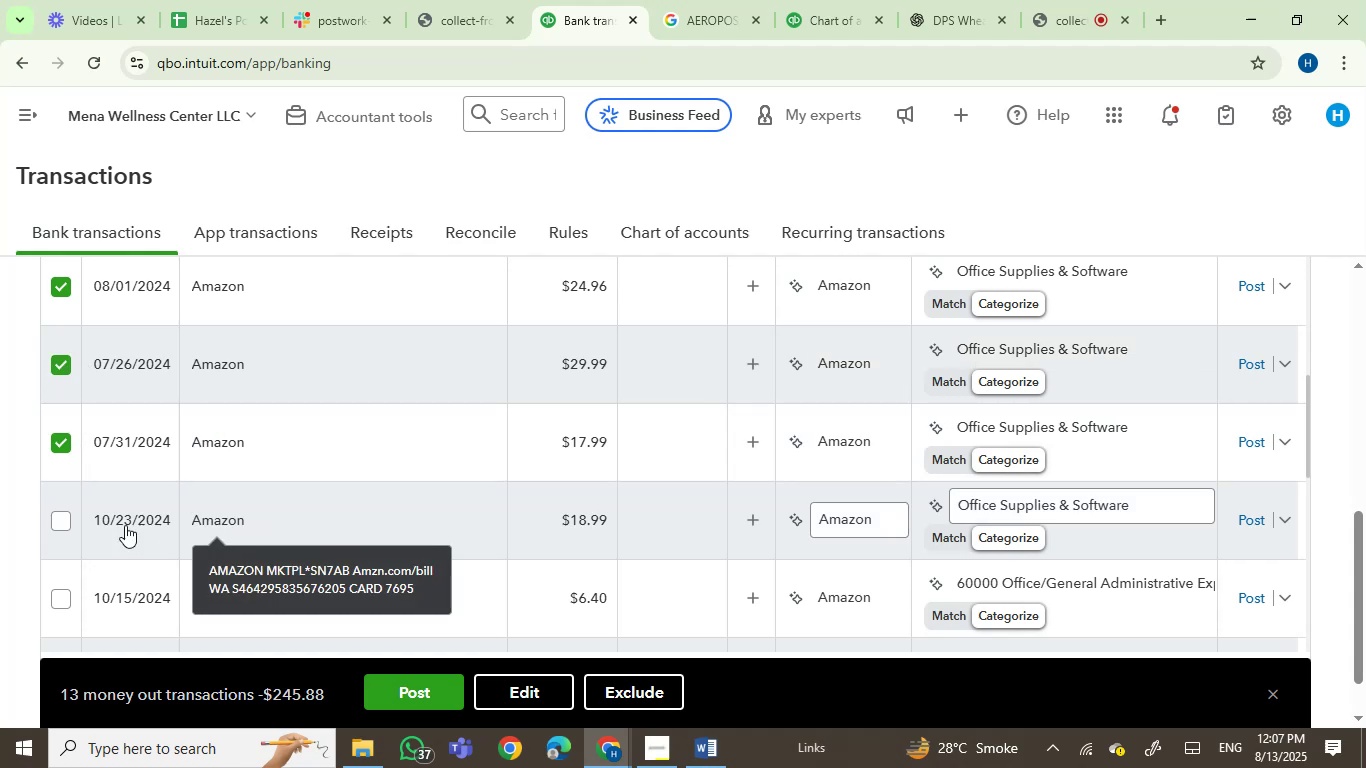 
left_click([61, 524])
 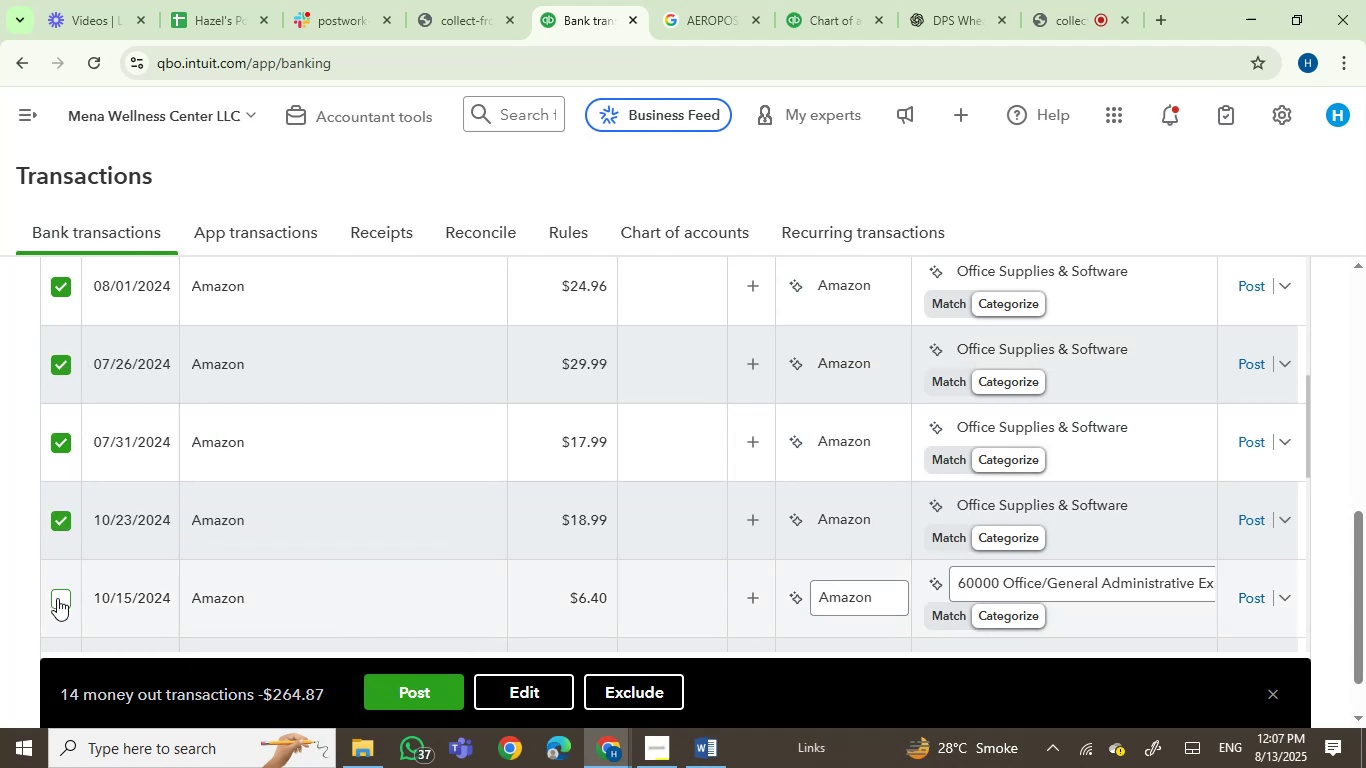 
scroll: coordinate [482, 511], scroll_direction: down, amount: 3.0
 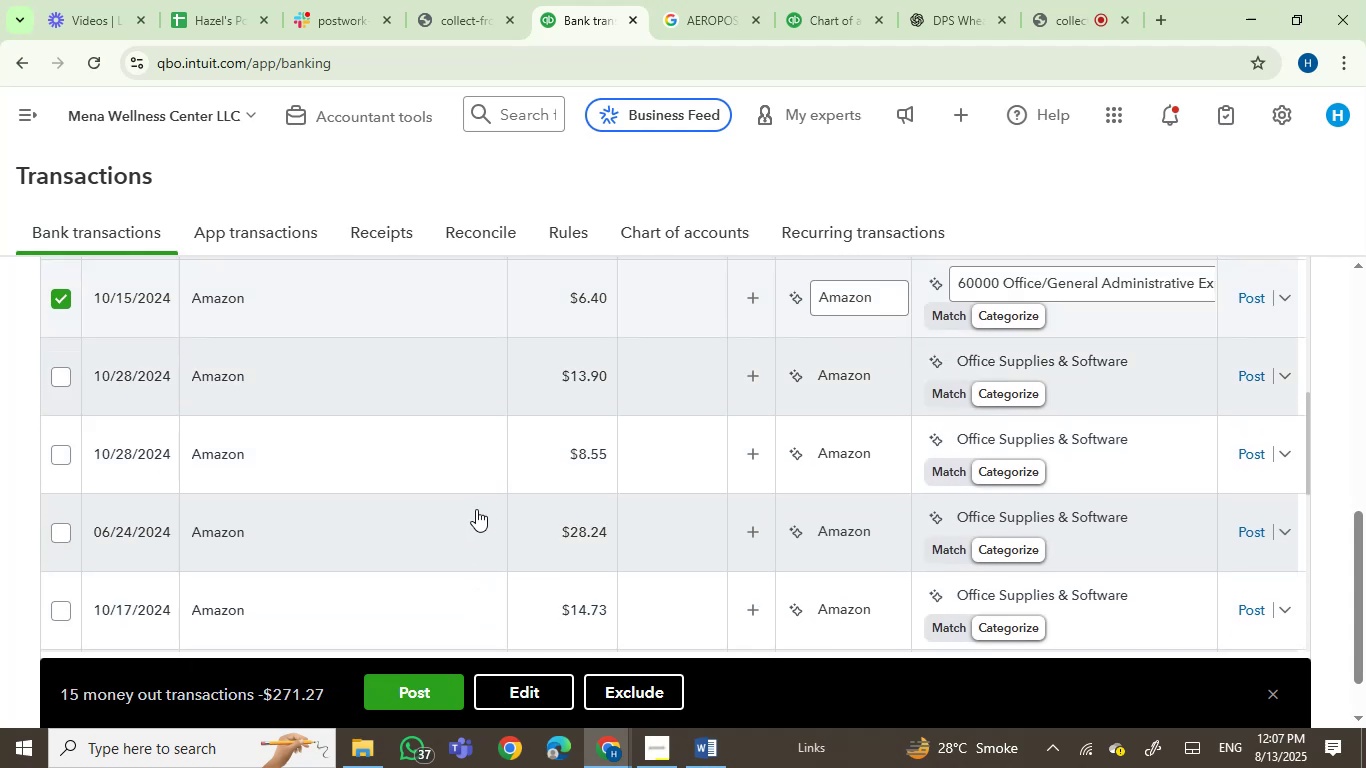 
mouse_move([207, 376])
 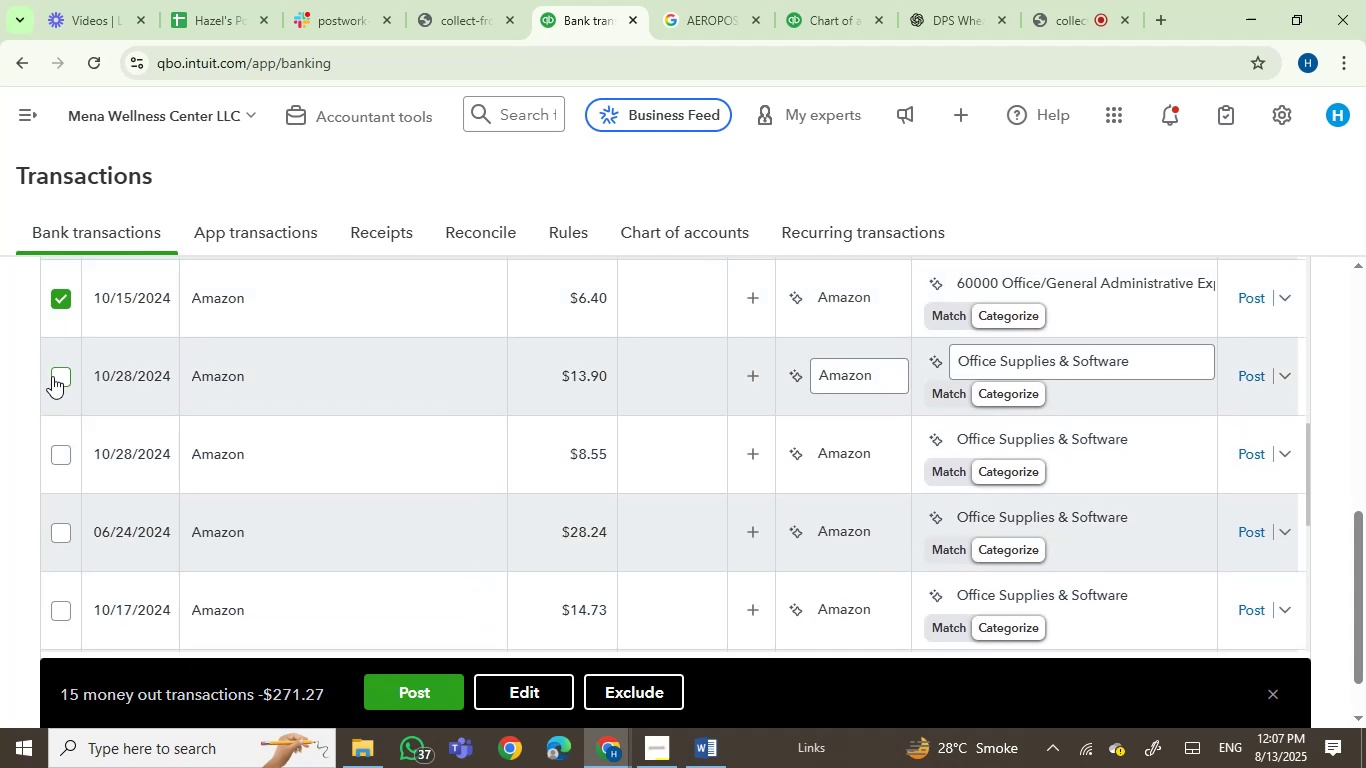 
left_click([52, 376])
 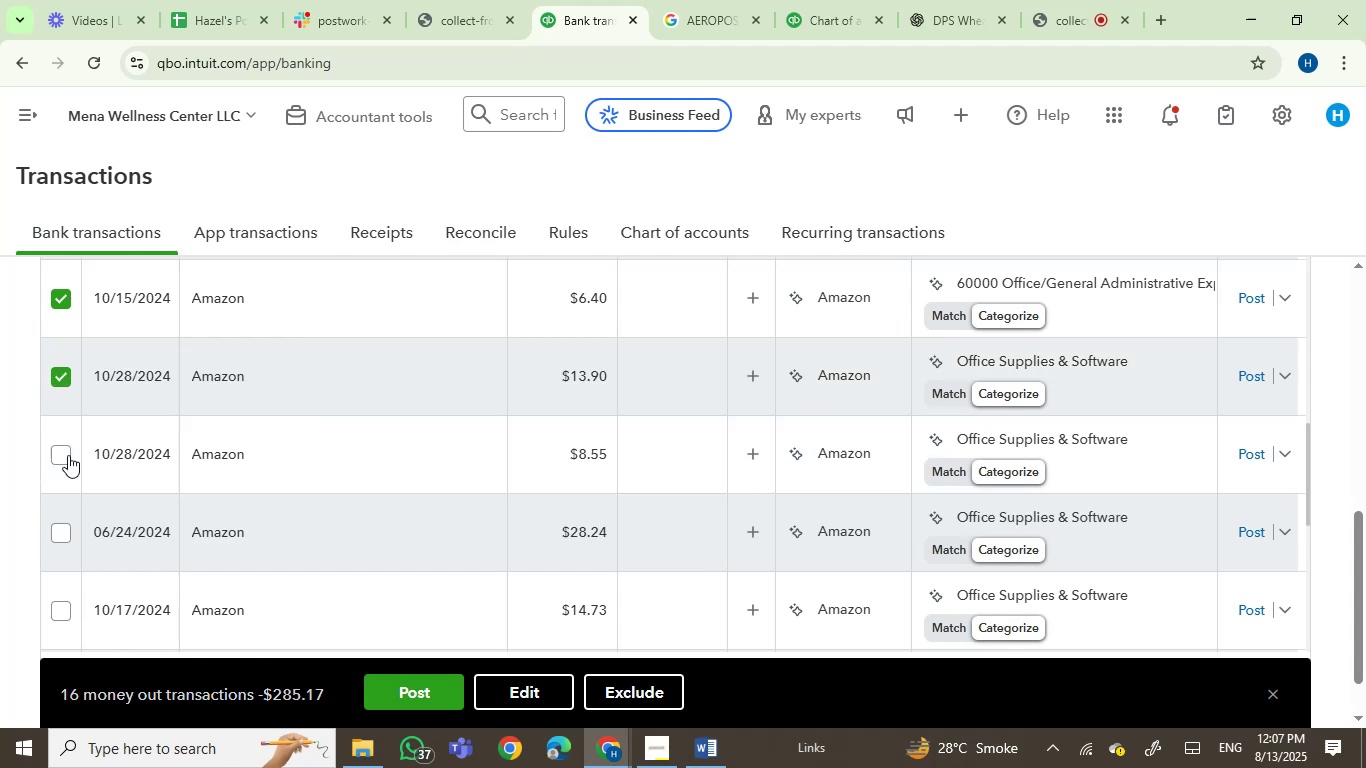 
left_click([65, 456])
 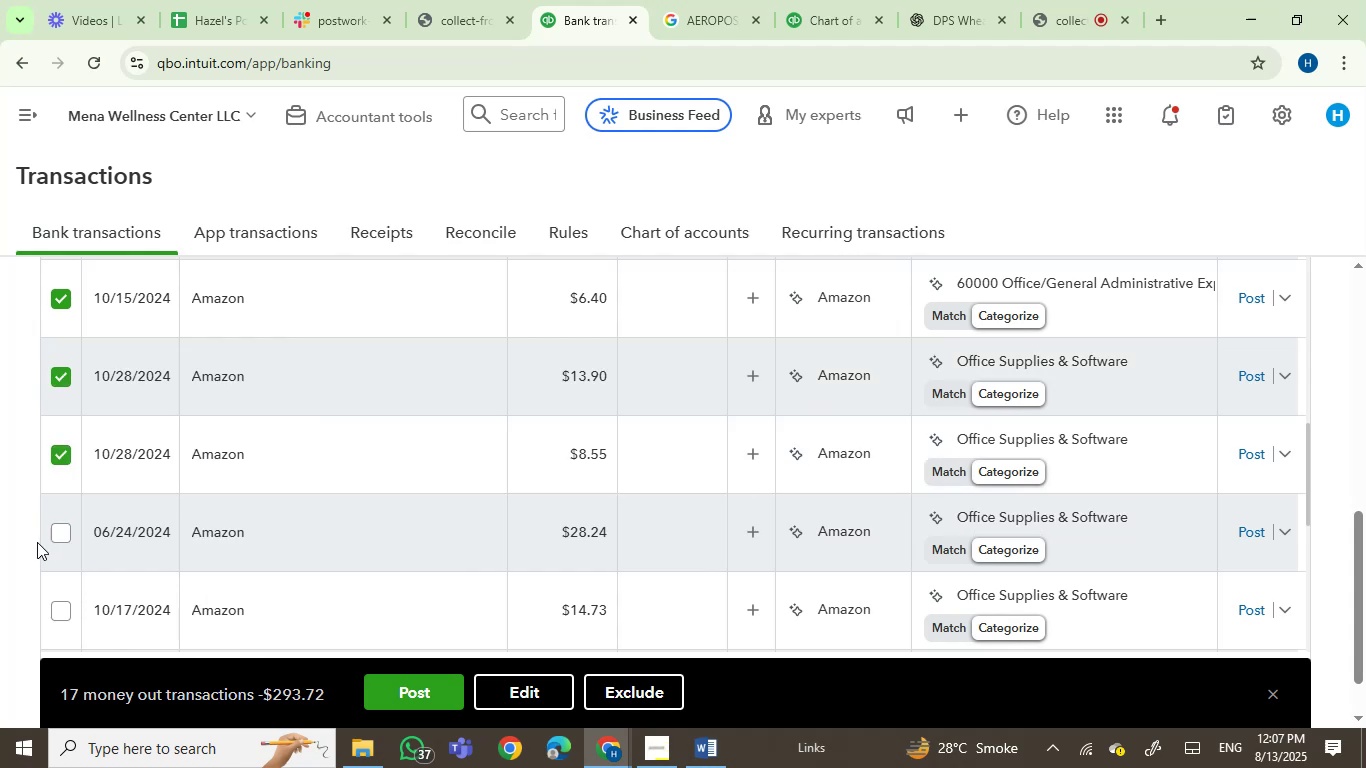 
left_click([59, 534])
 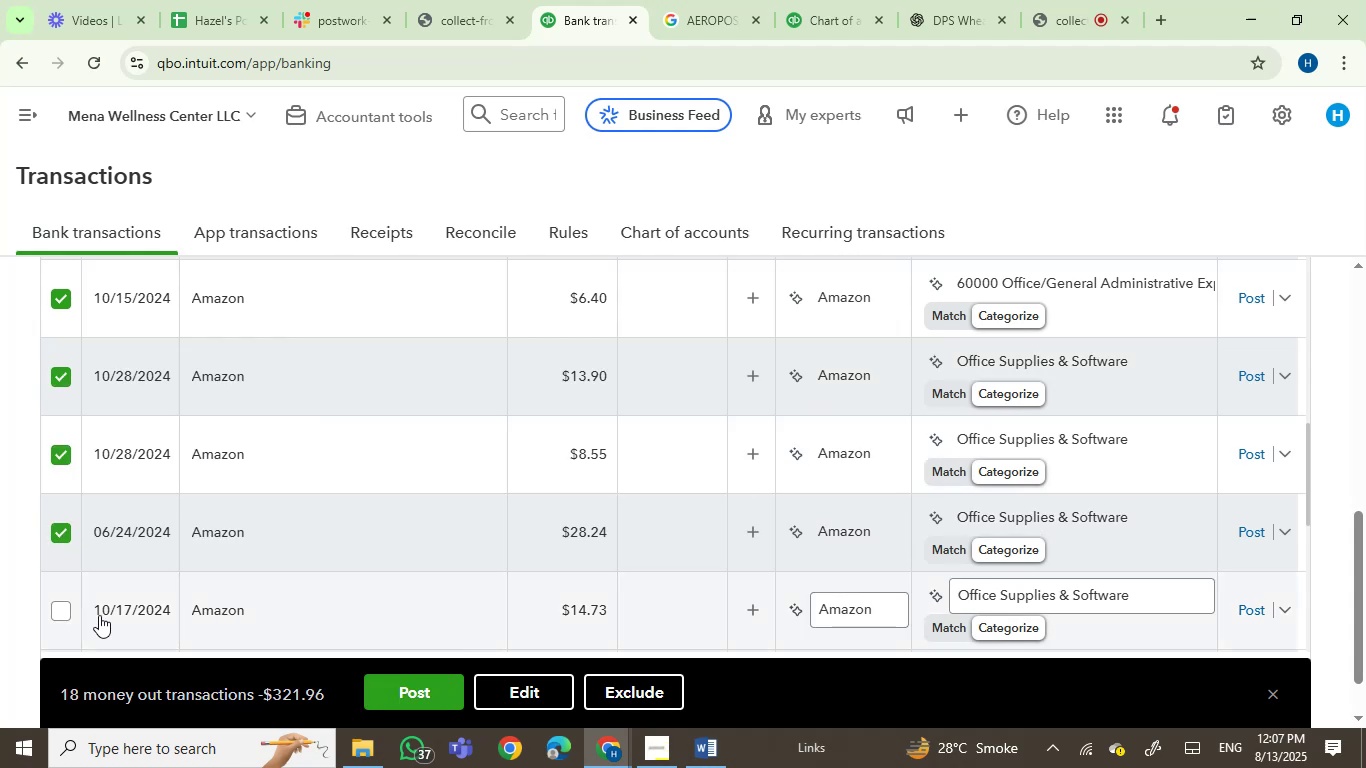 
left_click([58, 609])
 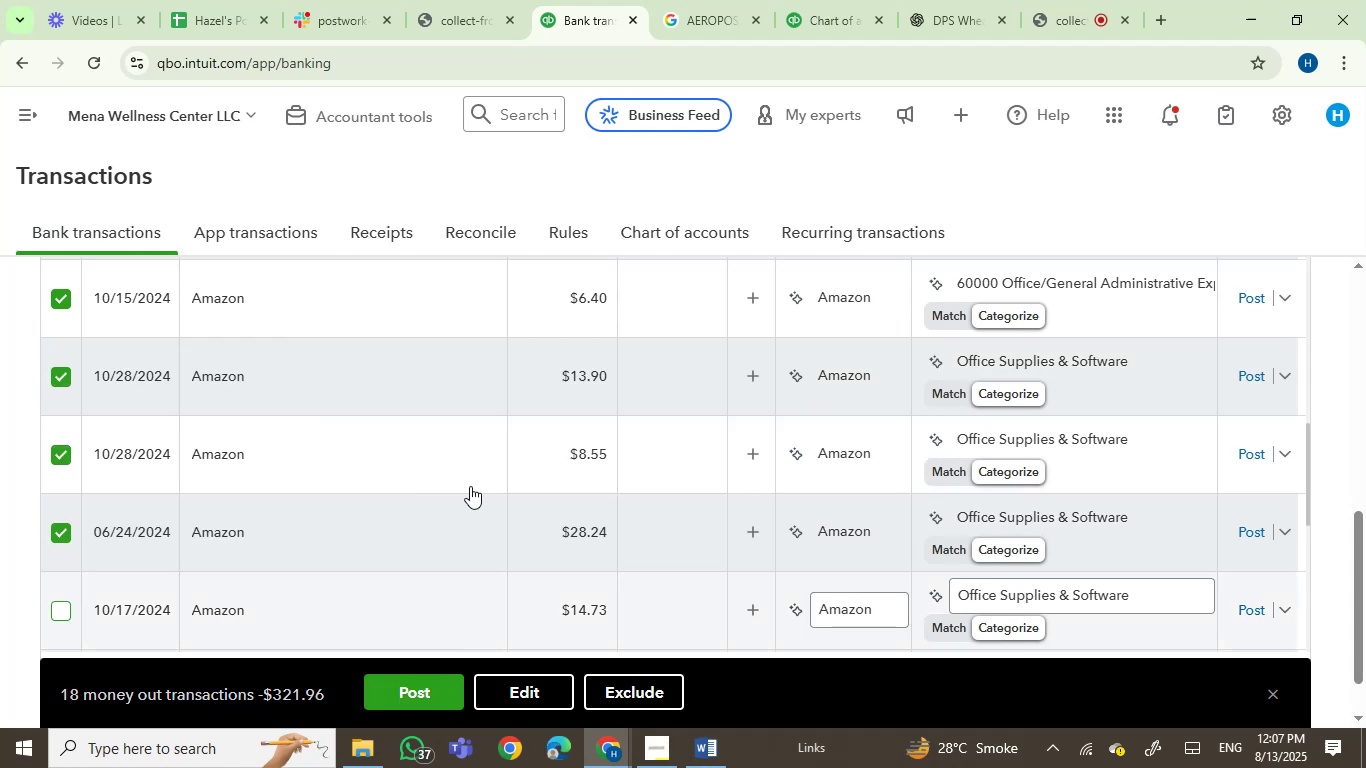 
scroll: coordinate [472, 486], scroll_direction: down, amount: 3.0
 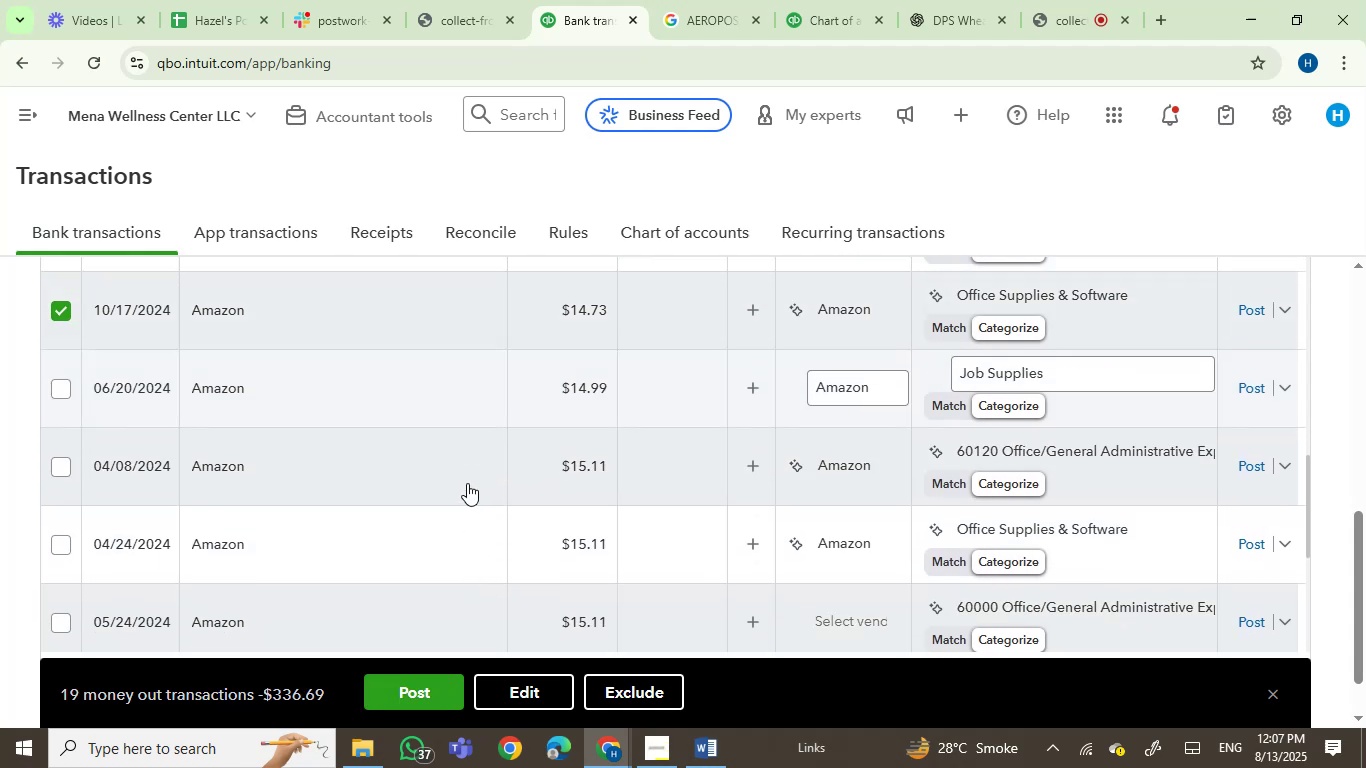 
mouse_move([197, 401])
 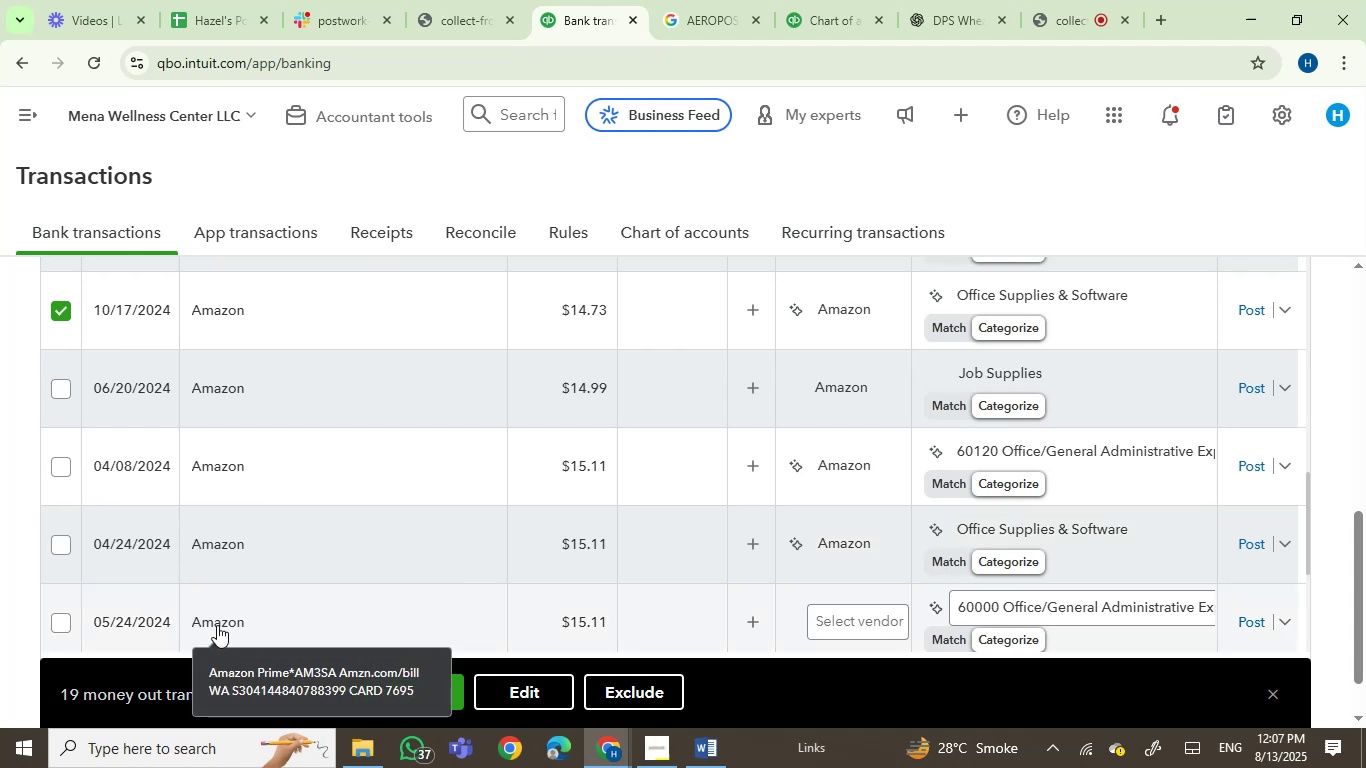 
left_click([549, 697])
 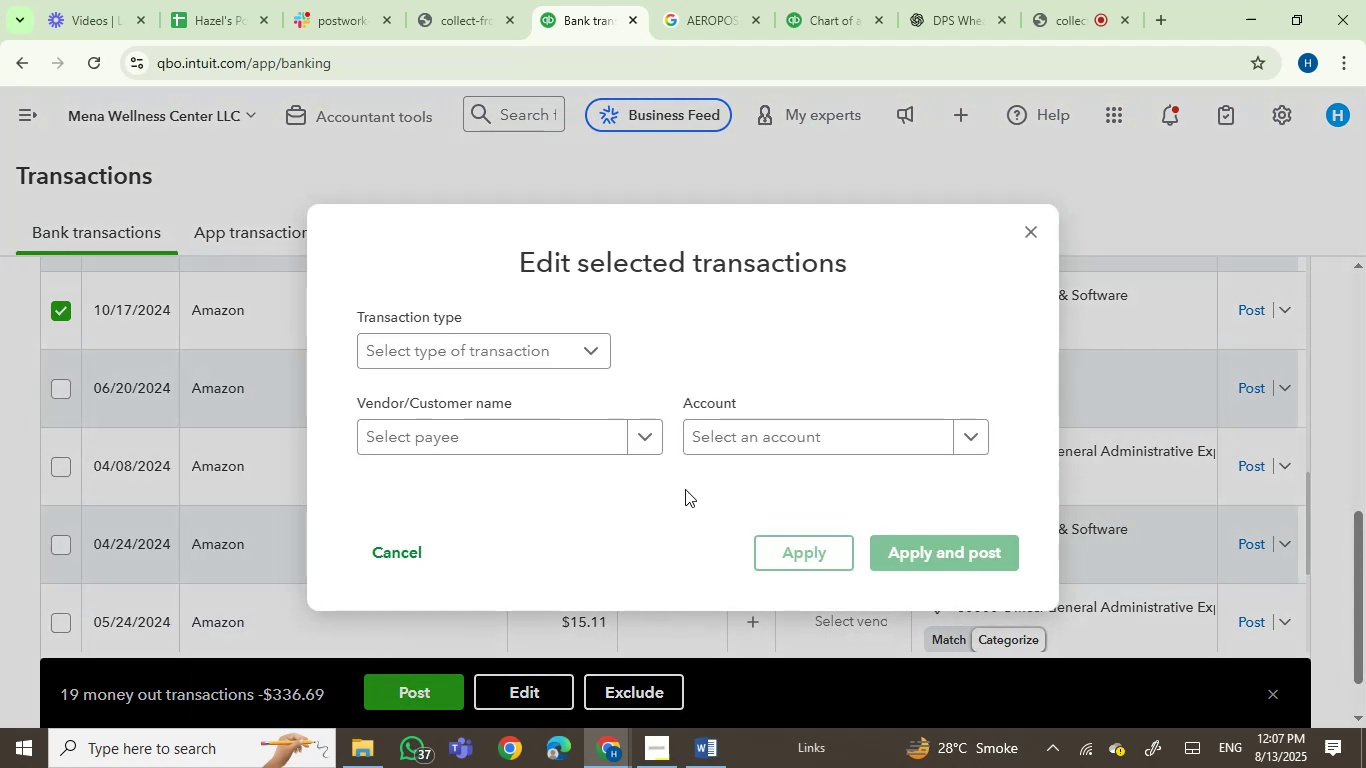 
left_click([751, 447])
 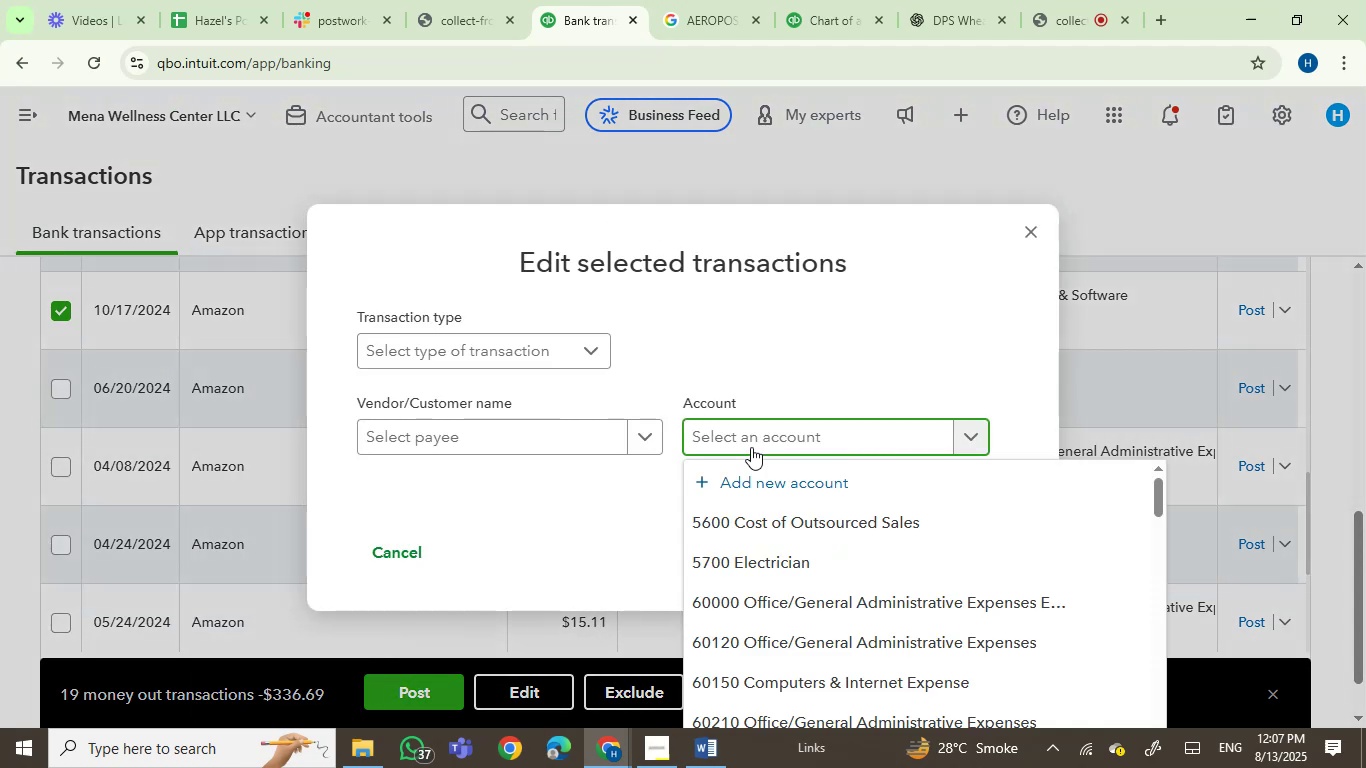 
type(job )
 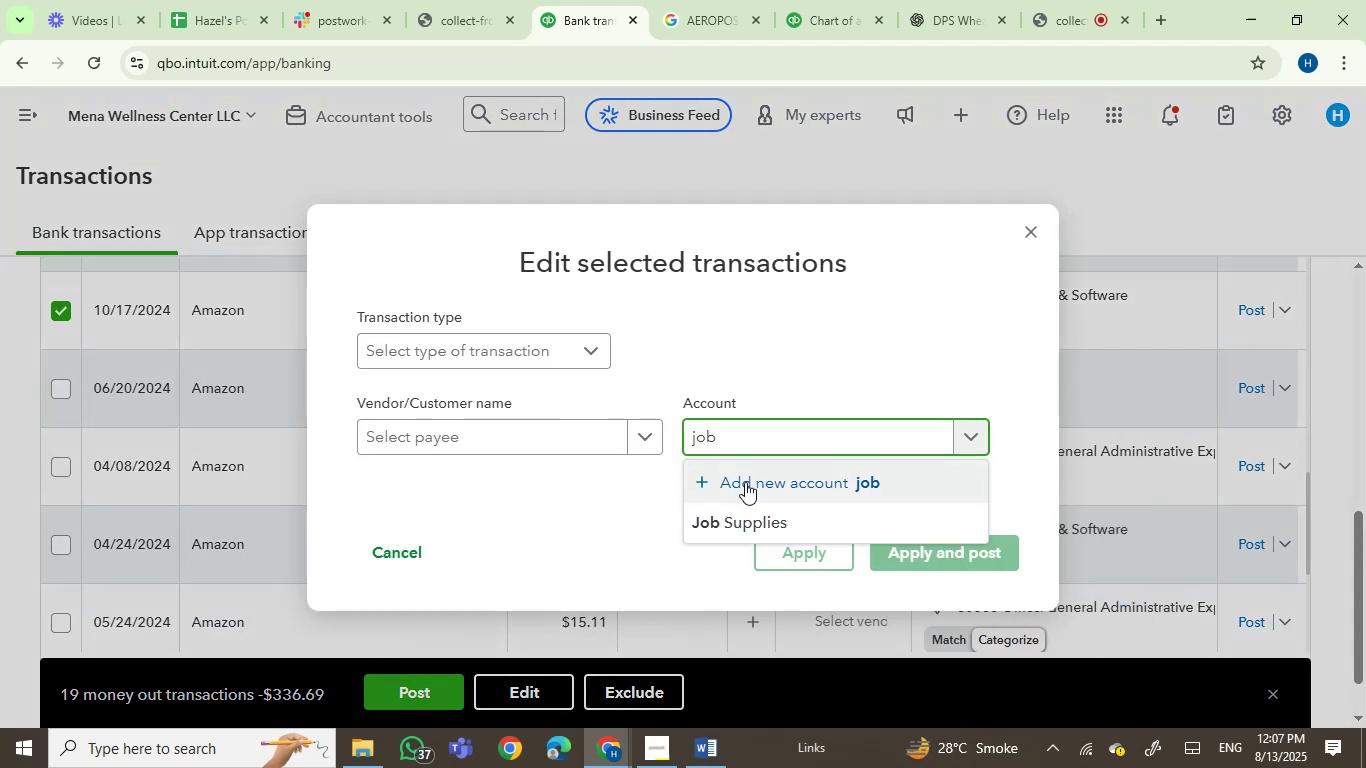 
left_click([749, 518])
 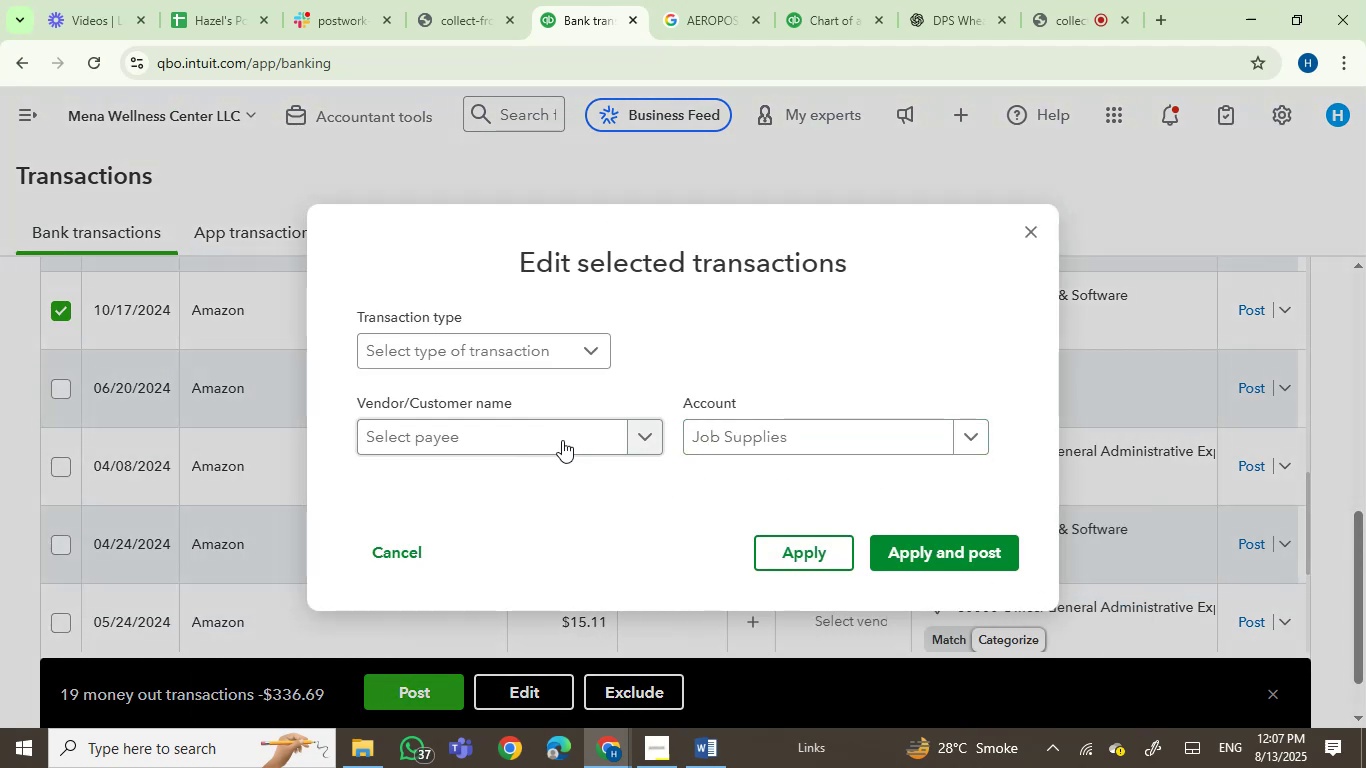 
left_click([562, 440])
 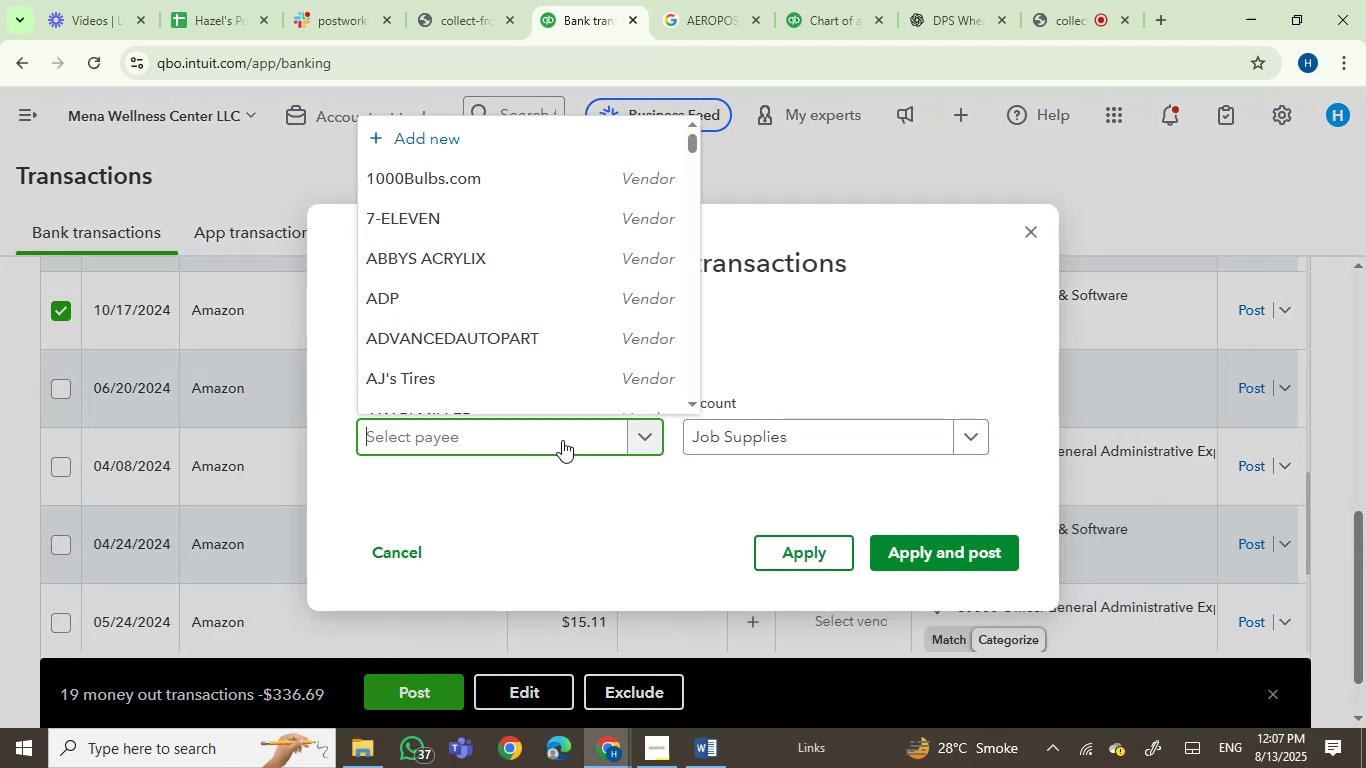 
type(amaz)
 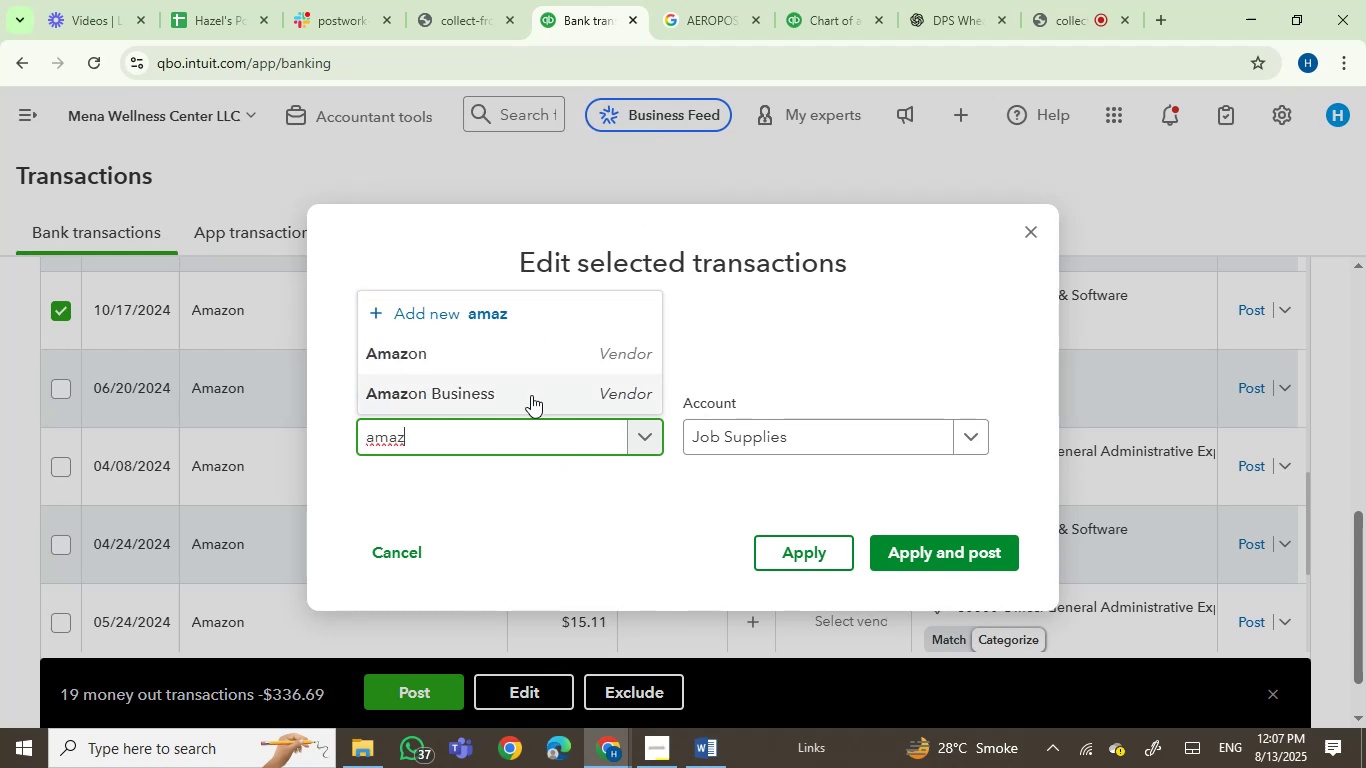 
left_click([530, 359])
 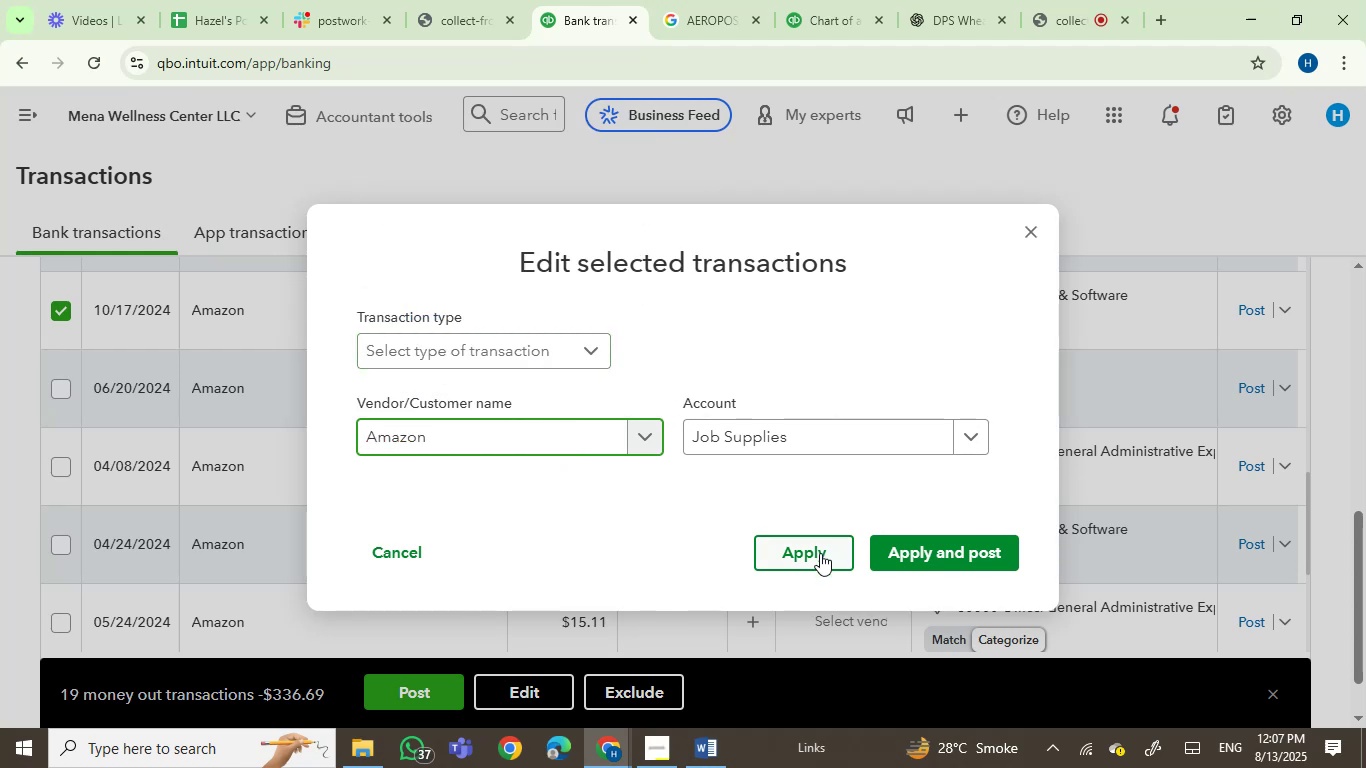 
left_click([949, 562])
 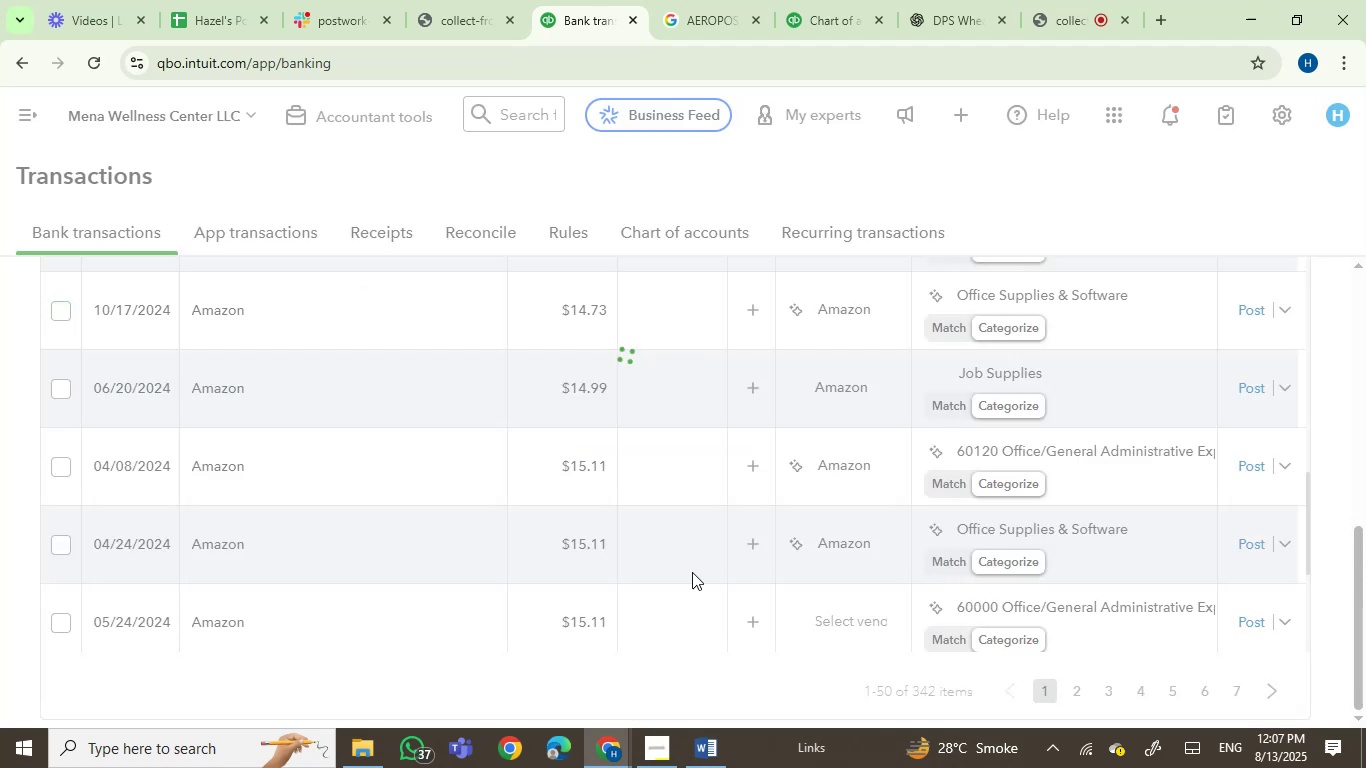 
wait(8.82)
 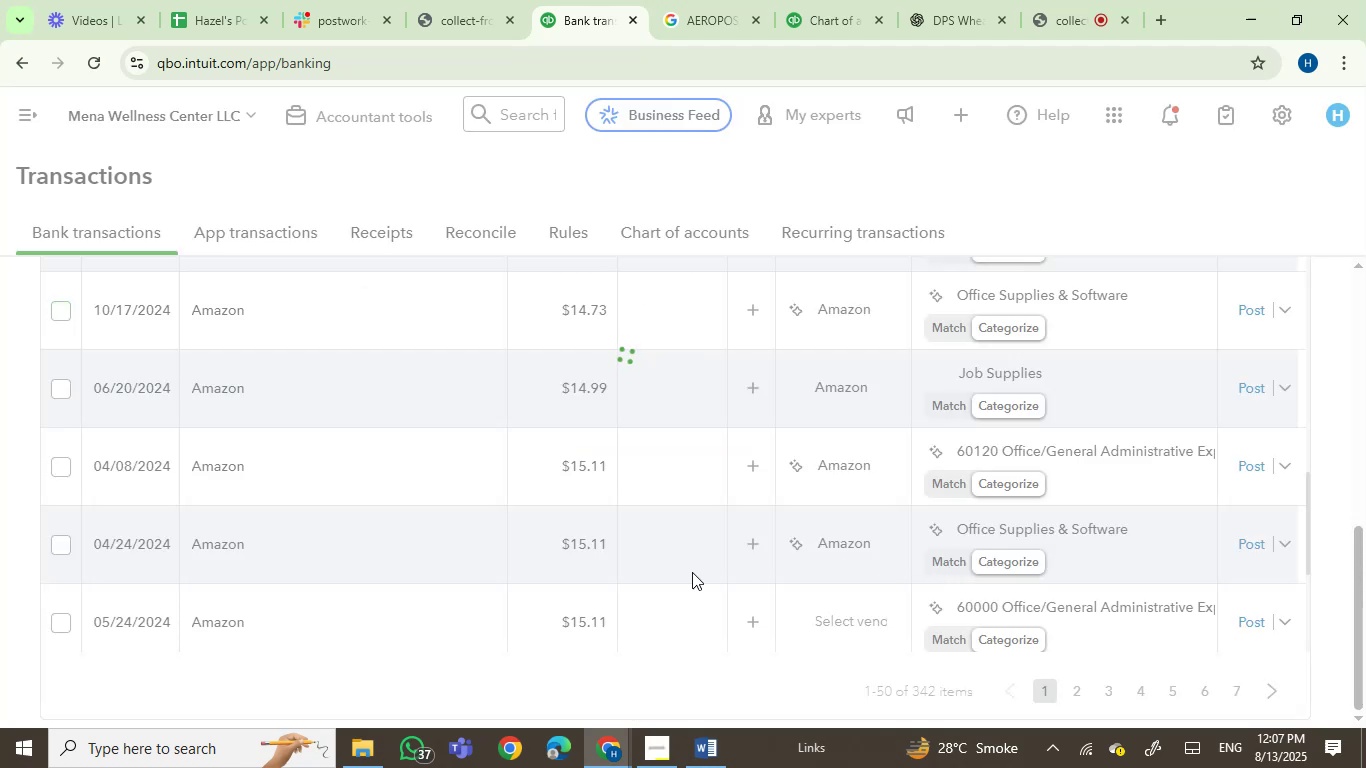 
scroll: coordinate [665, 576], scroll_direction: up, amount: 4.0
 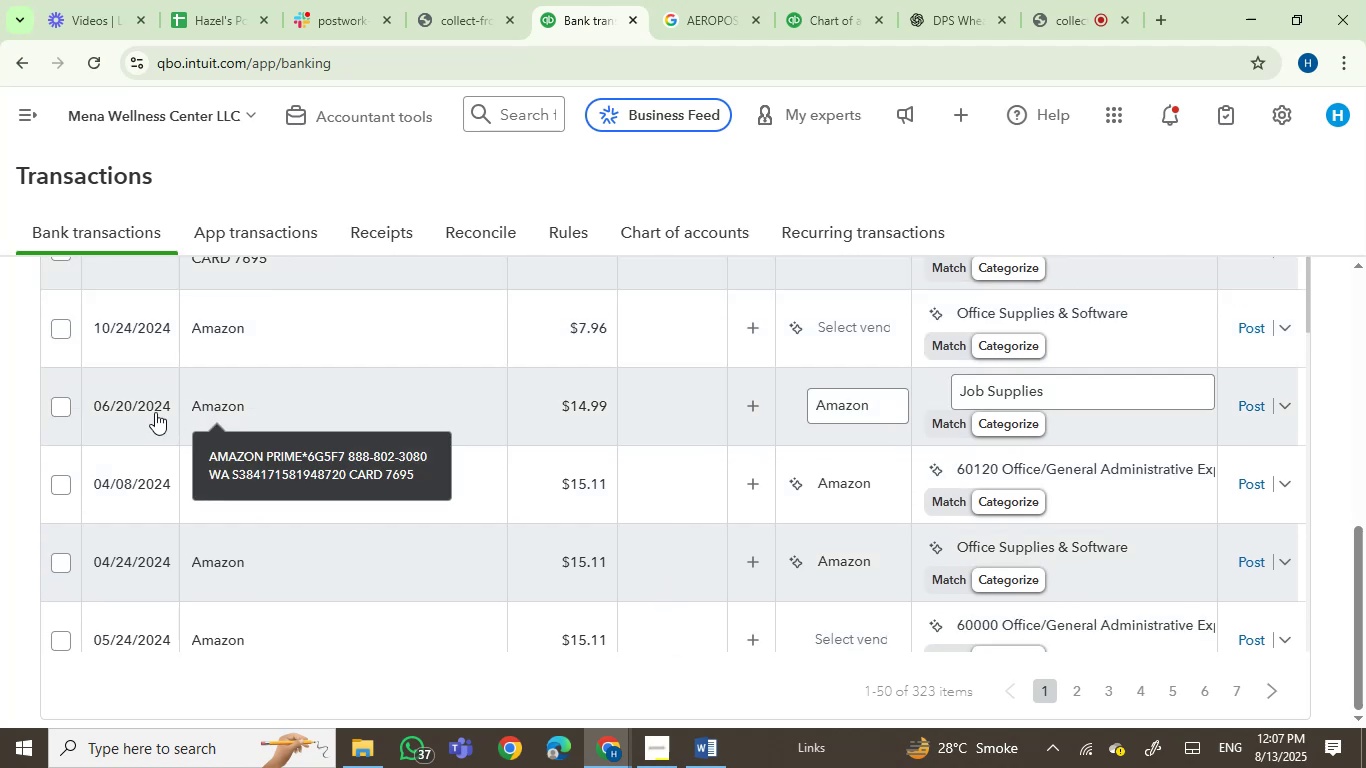 
left_click([62, 405])
 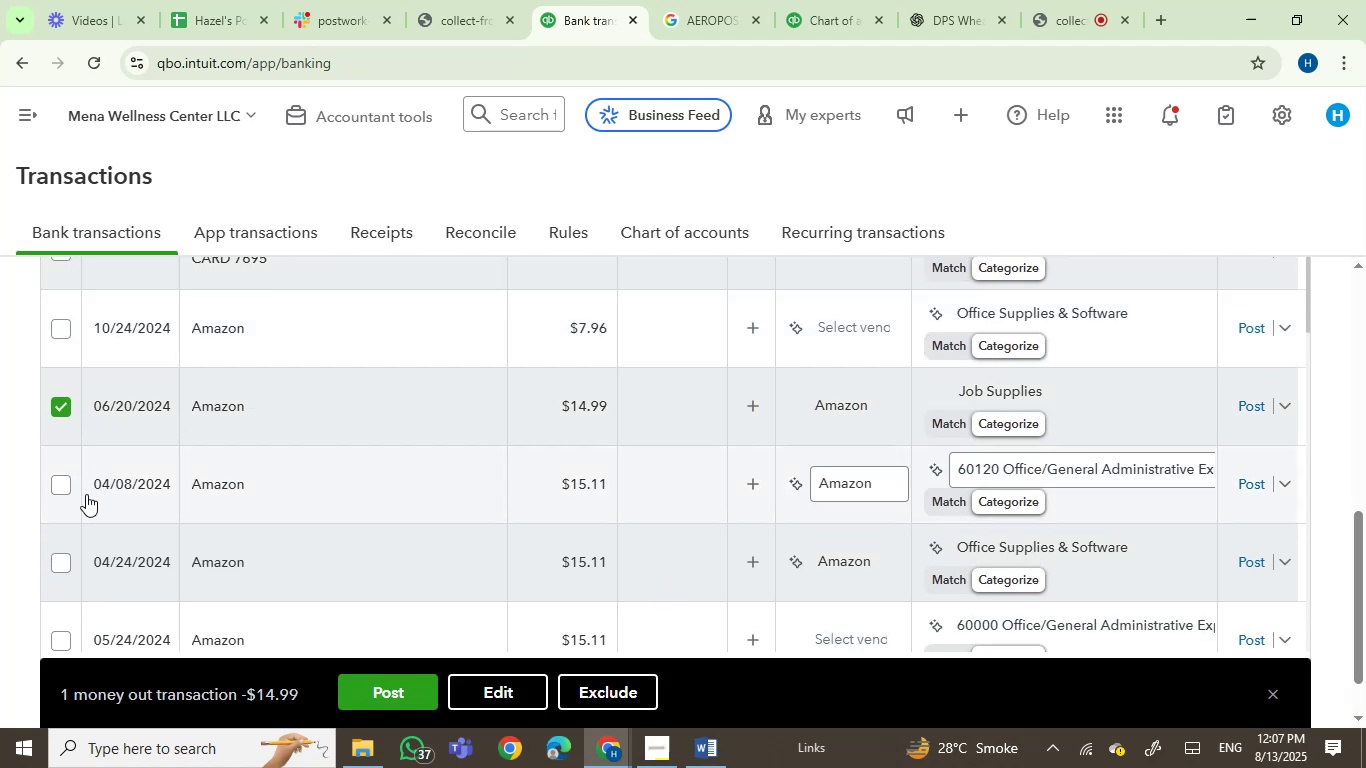 
left_click([63, 479])
 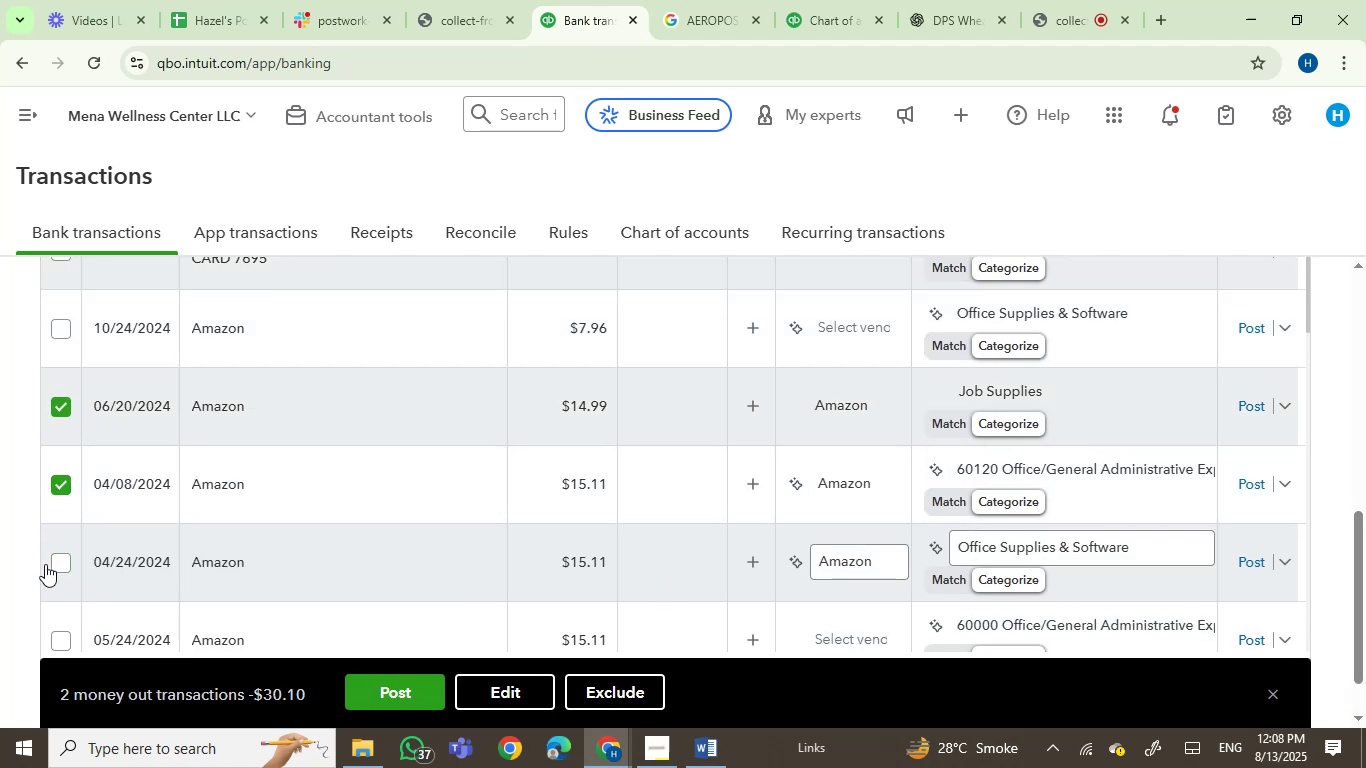 
left_click([67, 565])
 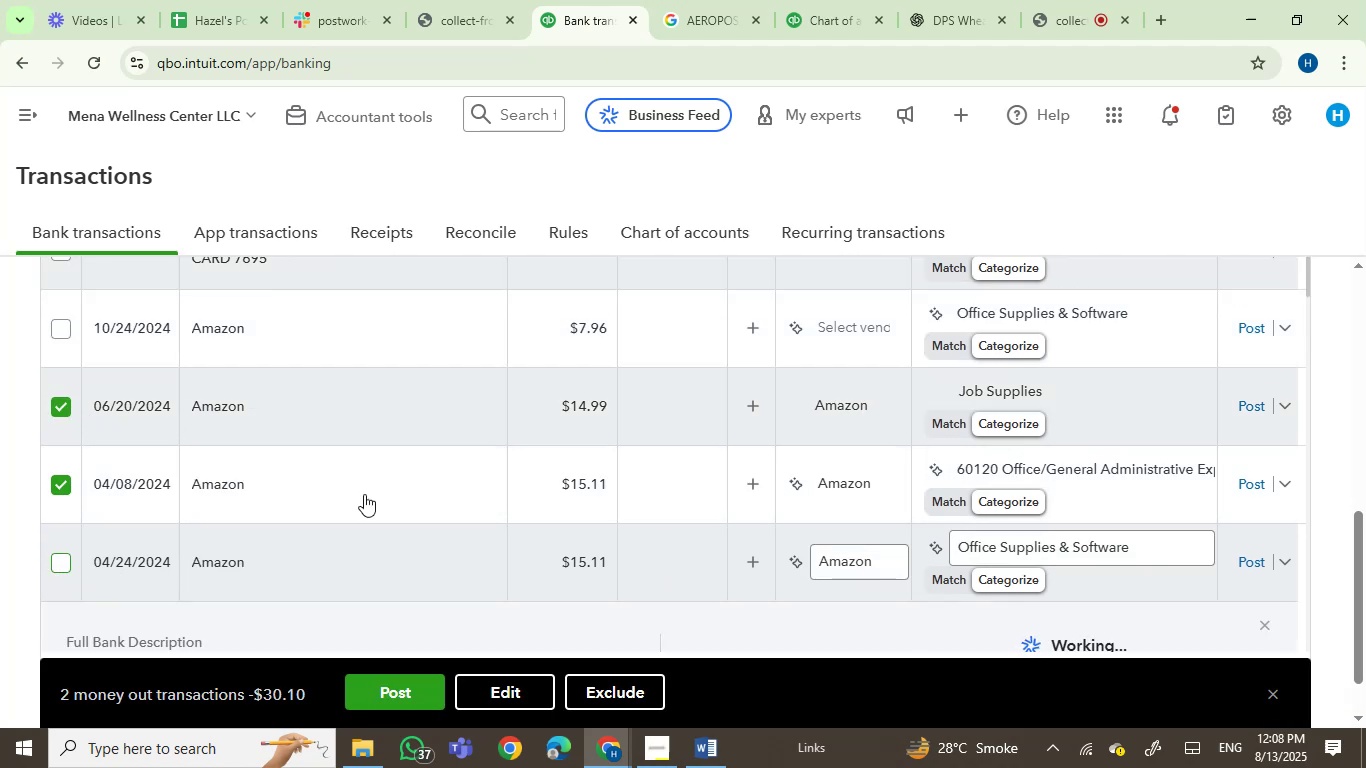 
scroll: coordinate [621, 457], scroll_direction: down, amount: 3.0
 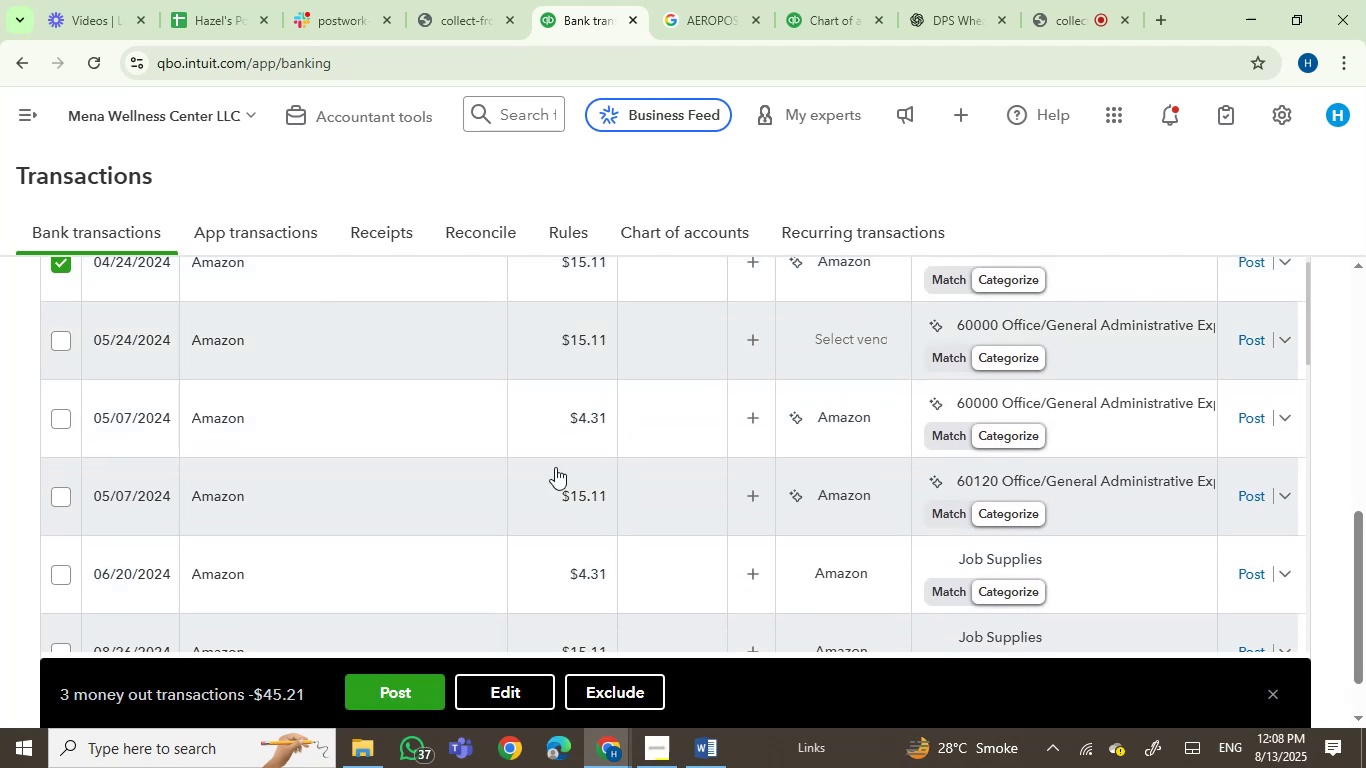 
mouse_move([179, 346])
 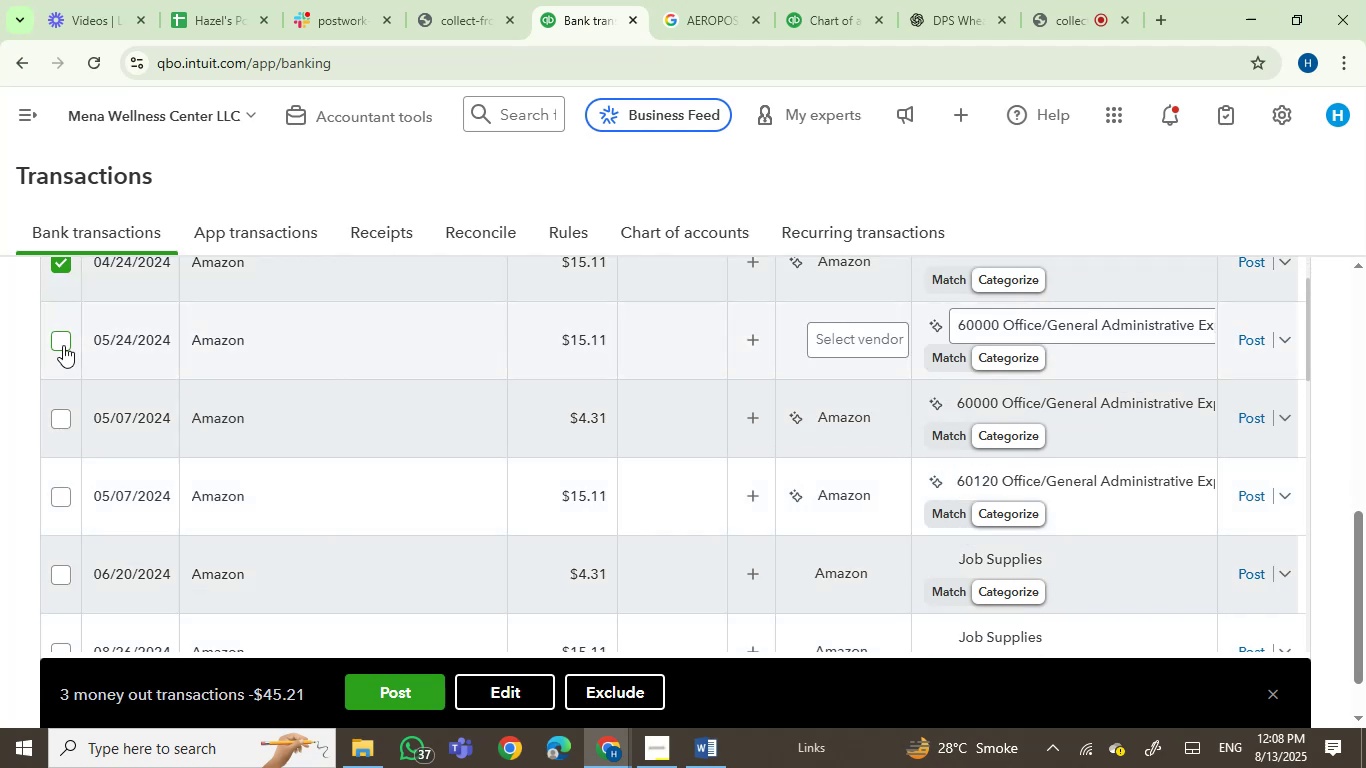 
left_click([63, 344])
 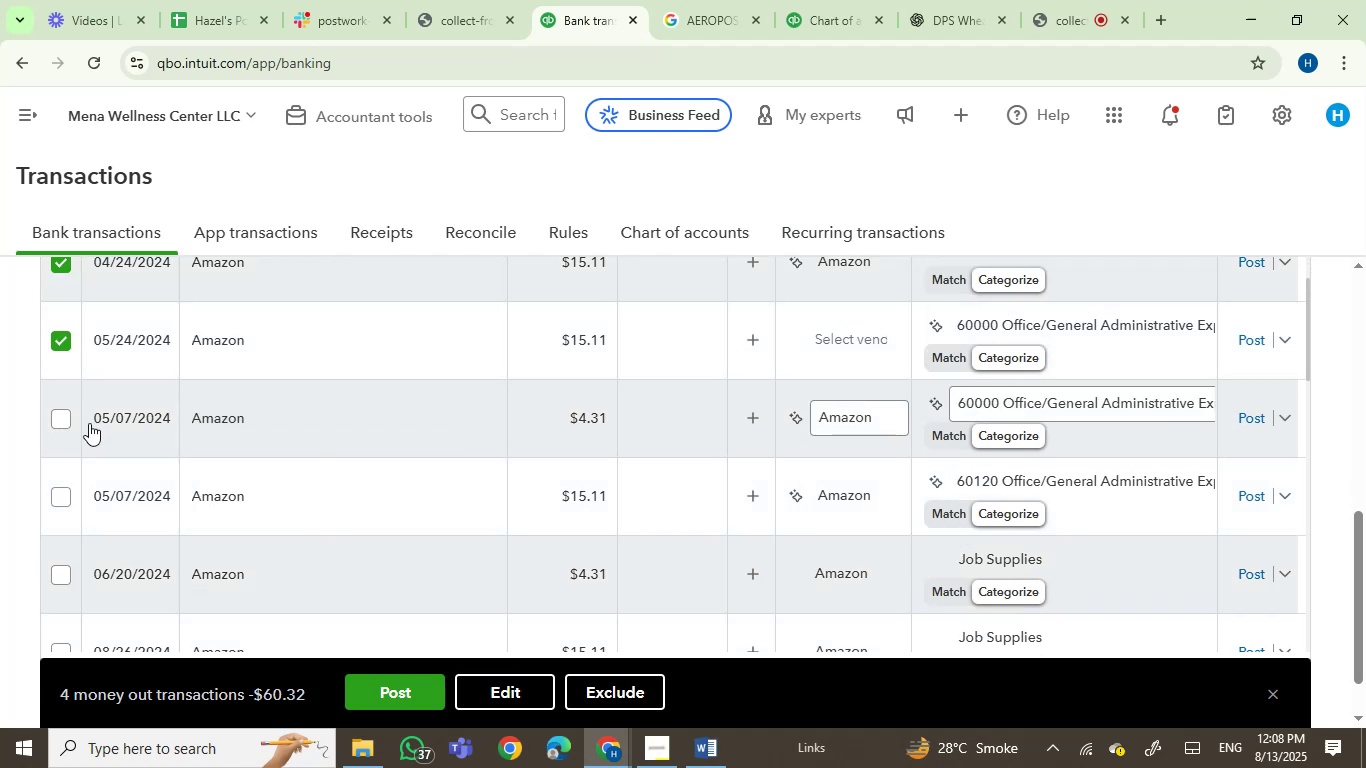 
left_click([60, 416])
 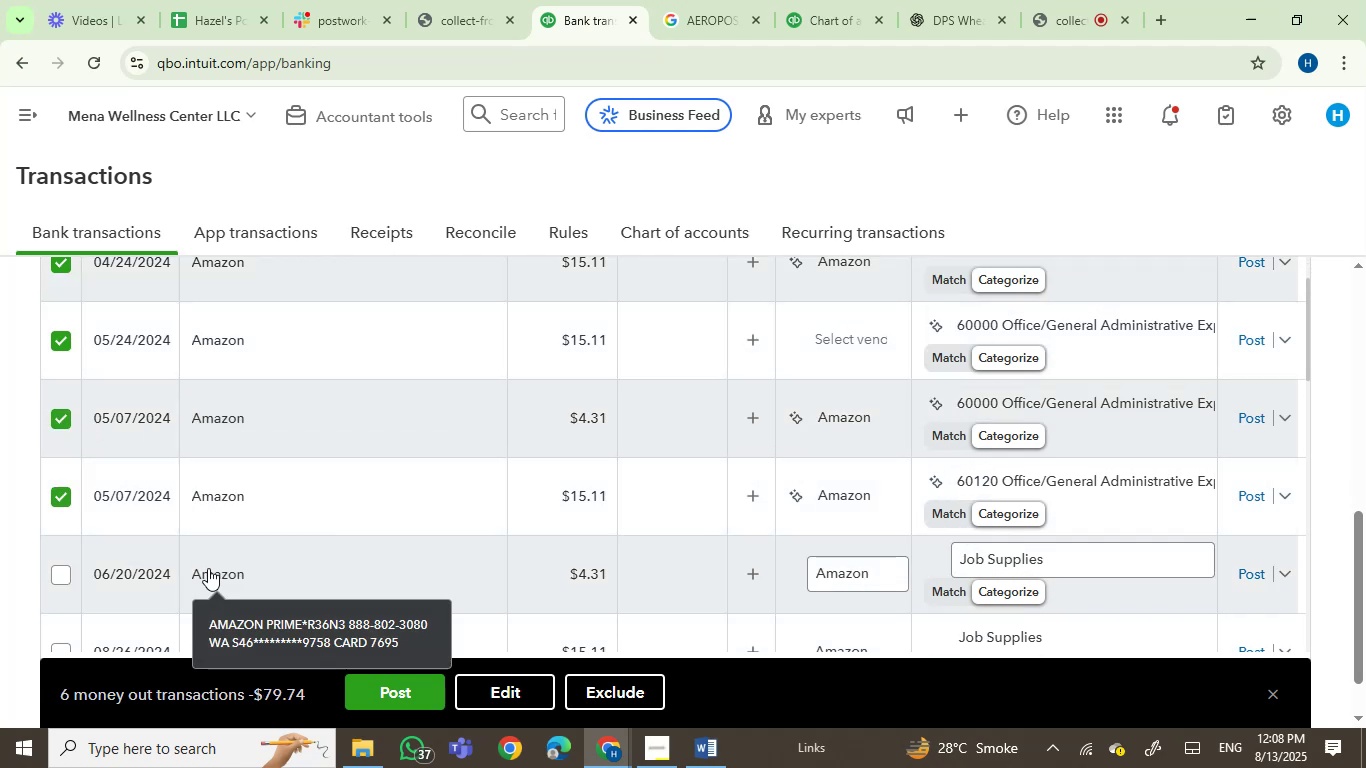 
left_click([59, 573])
 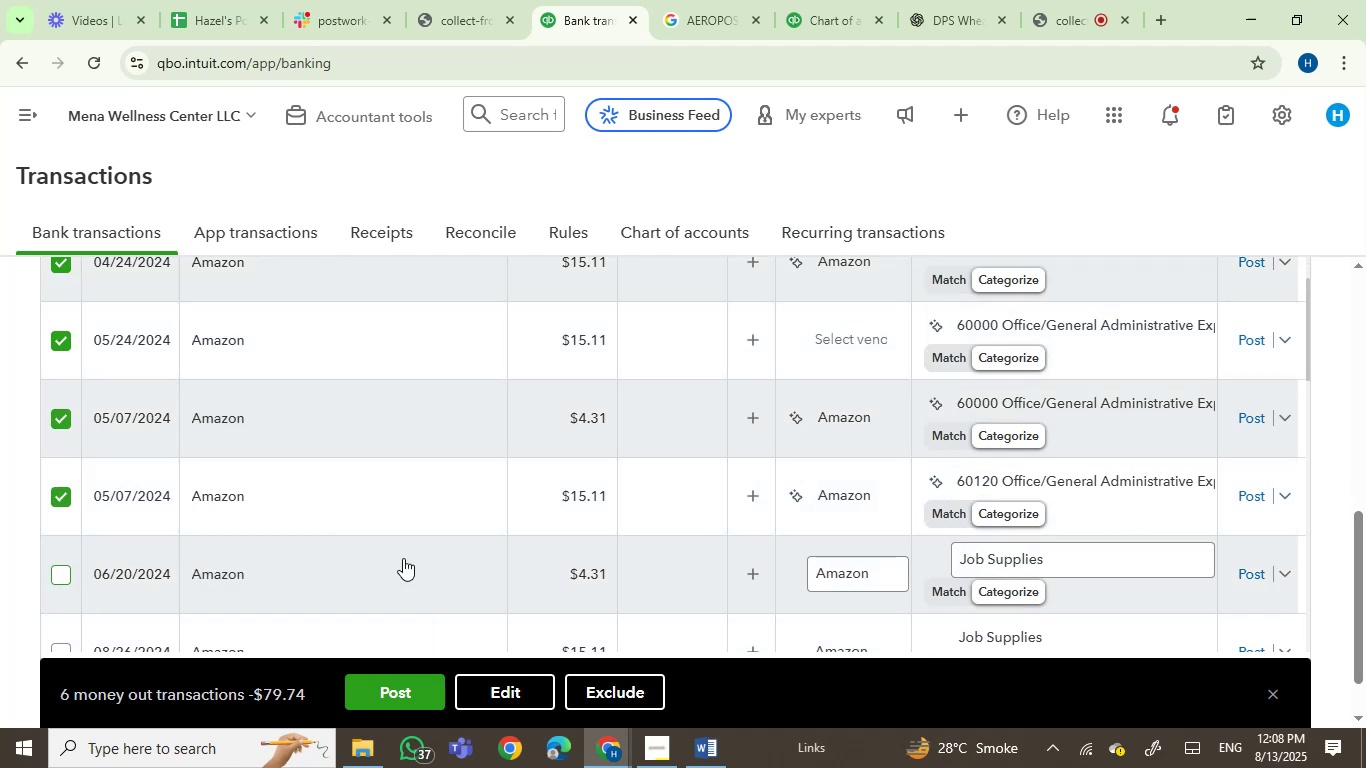 
scroll: coordinate [423, 556], scroll_direction: down, amount: 3.0
 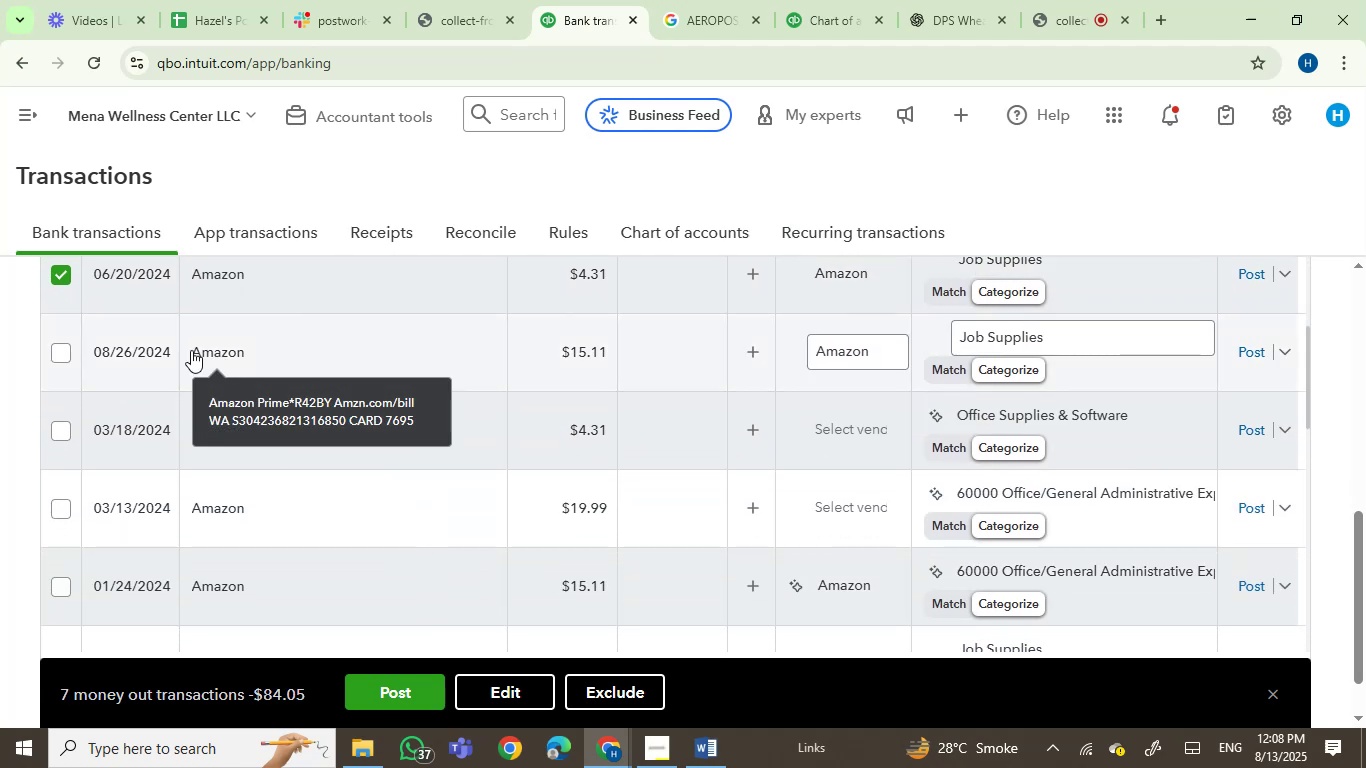 
left_click([59, 355])
 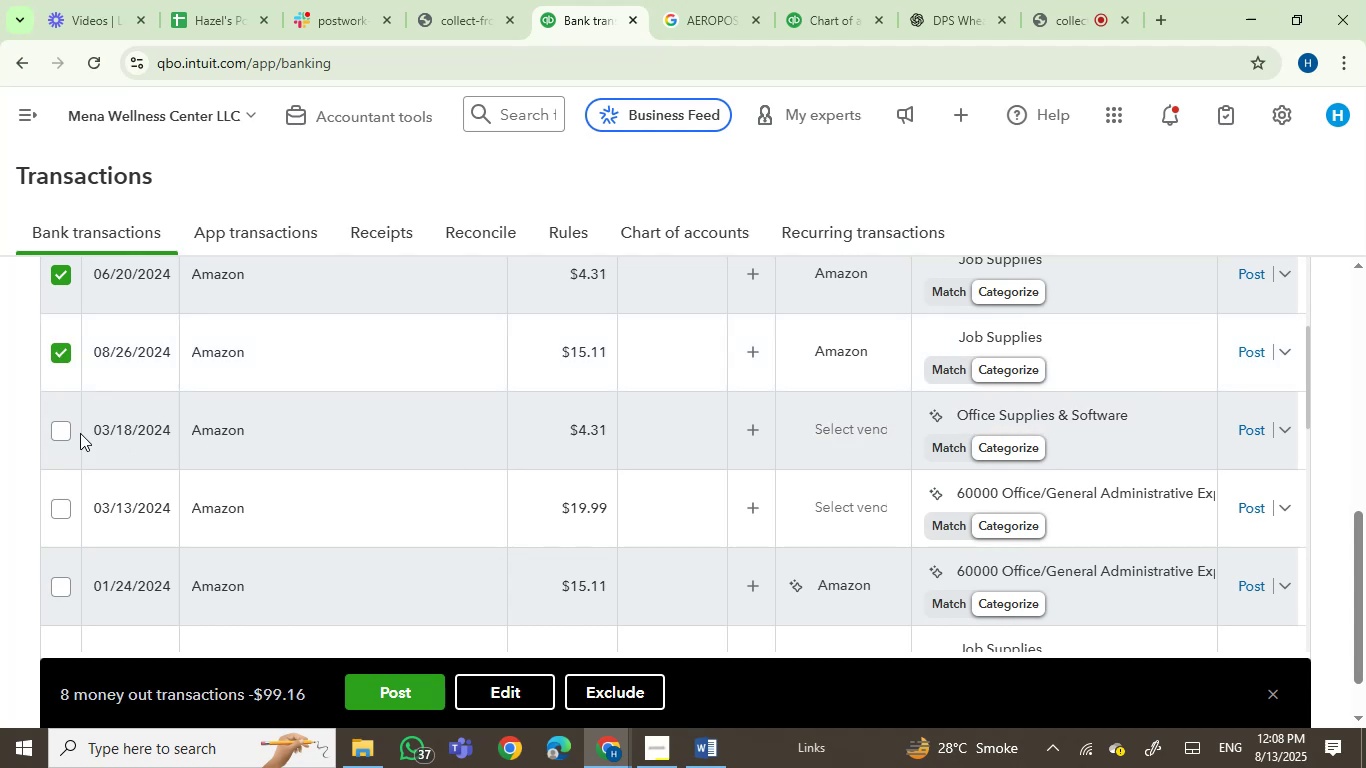 
left_click([60, 431])
 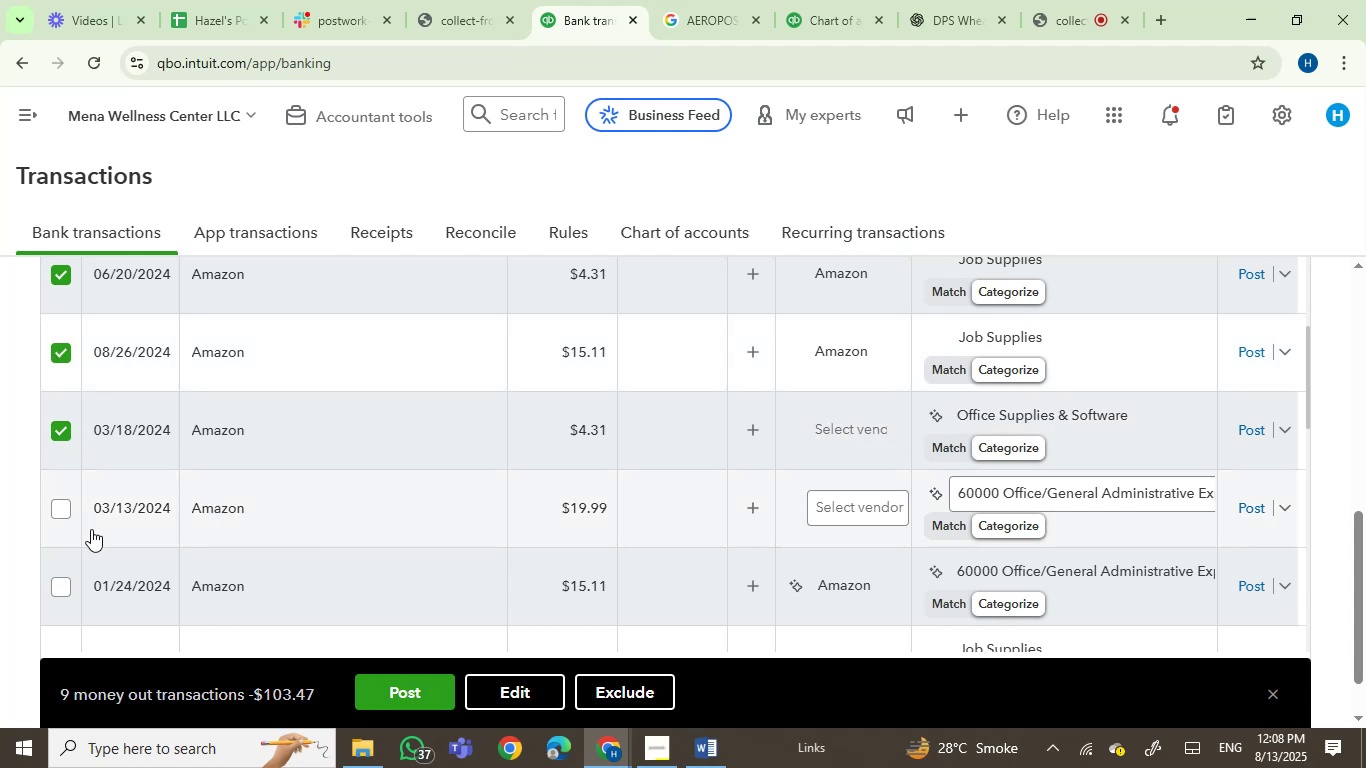 
left_click([62, 514])
 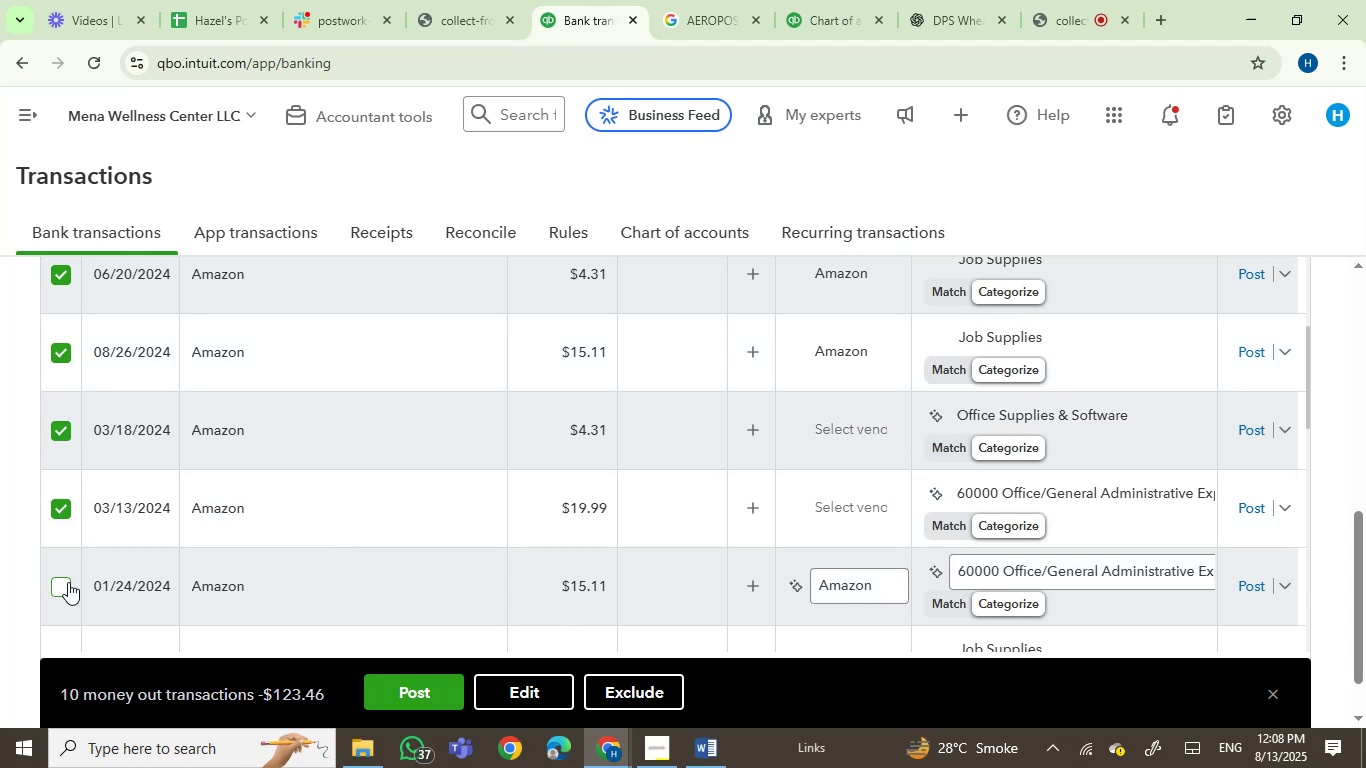 
scroll: coordinate [387, 518], scroll_direction: down, amount: 3.0
 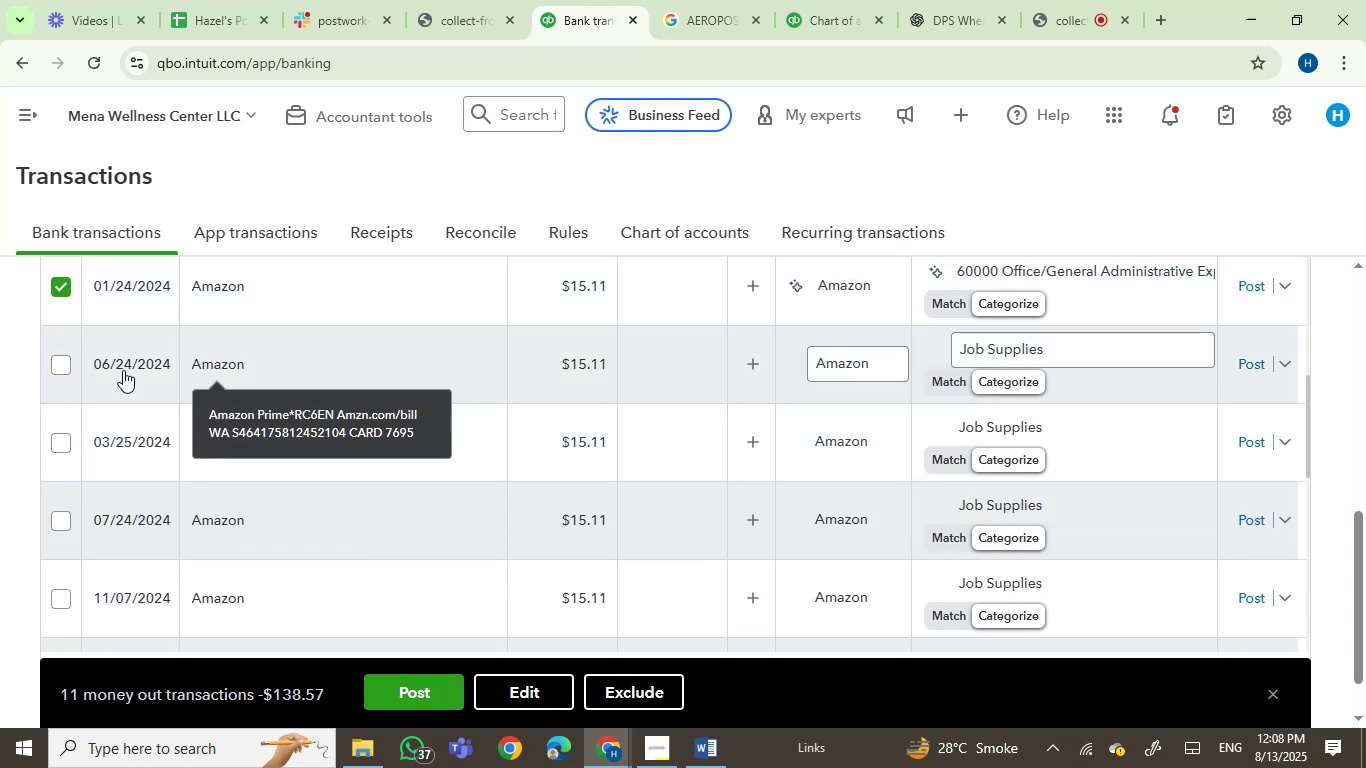 
left_click([54, 369])
 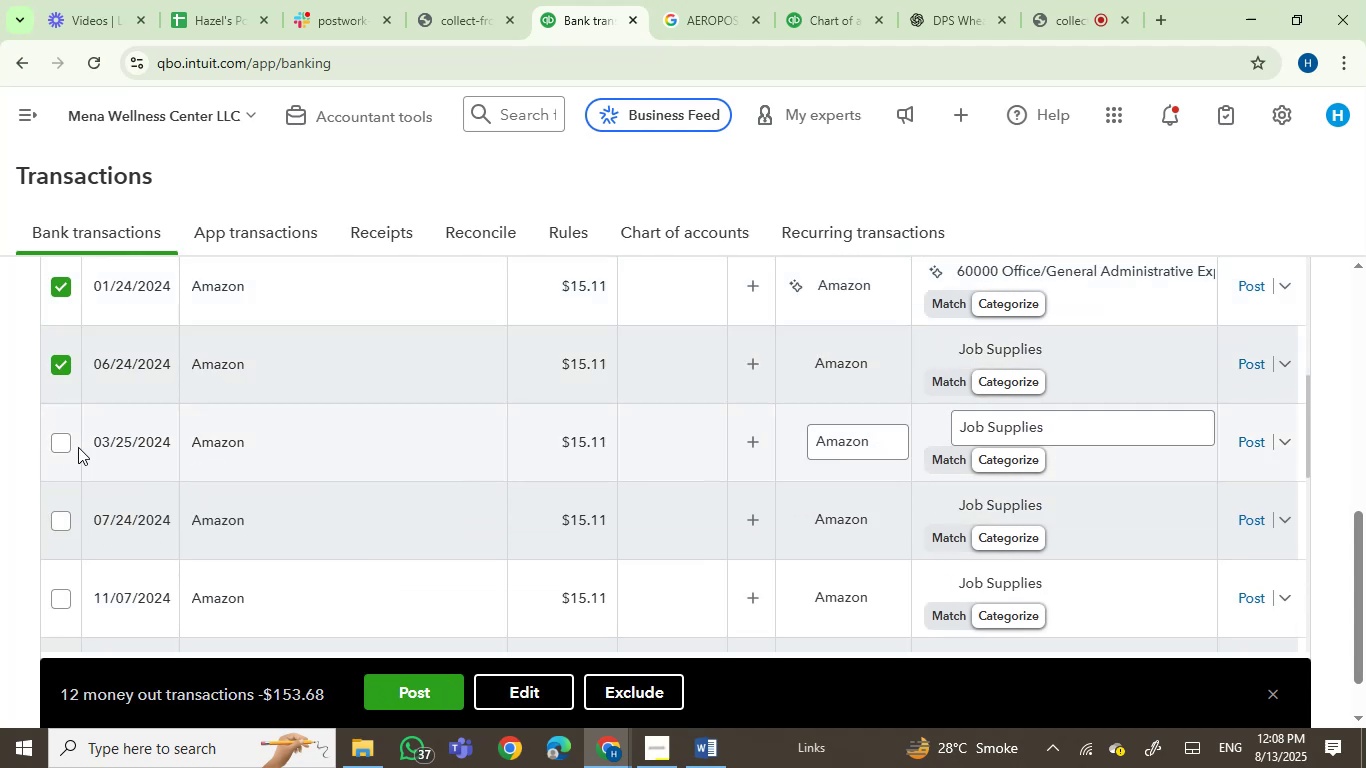 
left_click([60, 441])
 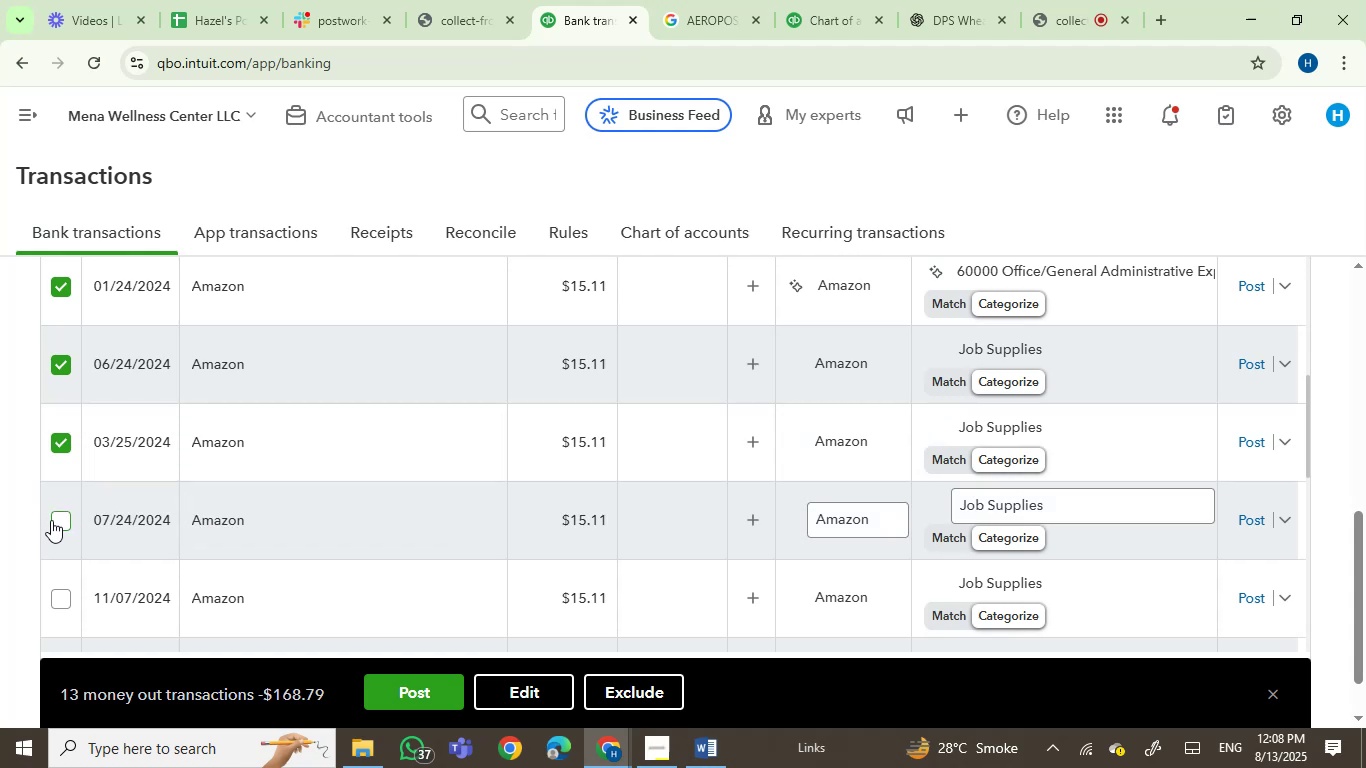 
left_click([55, 520])
 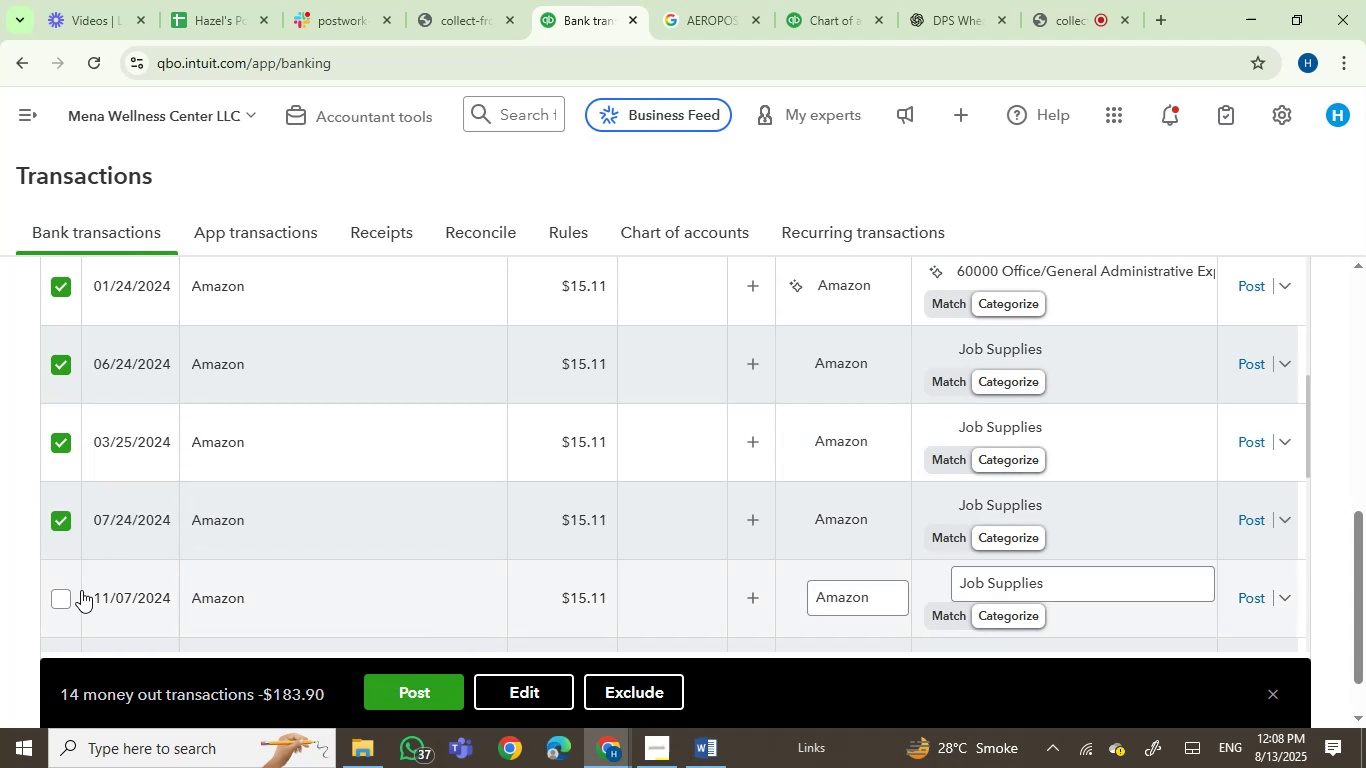 
left_click([57, 599])
 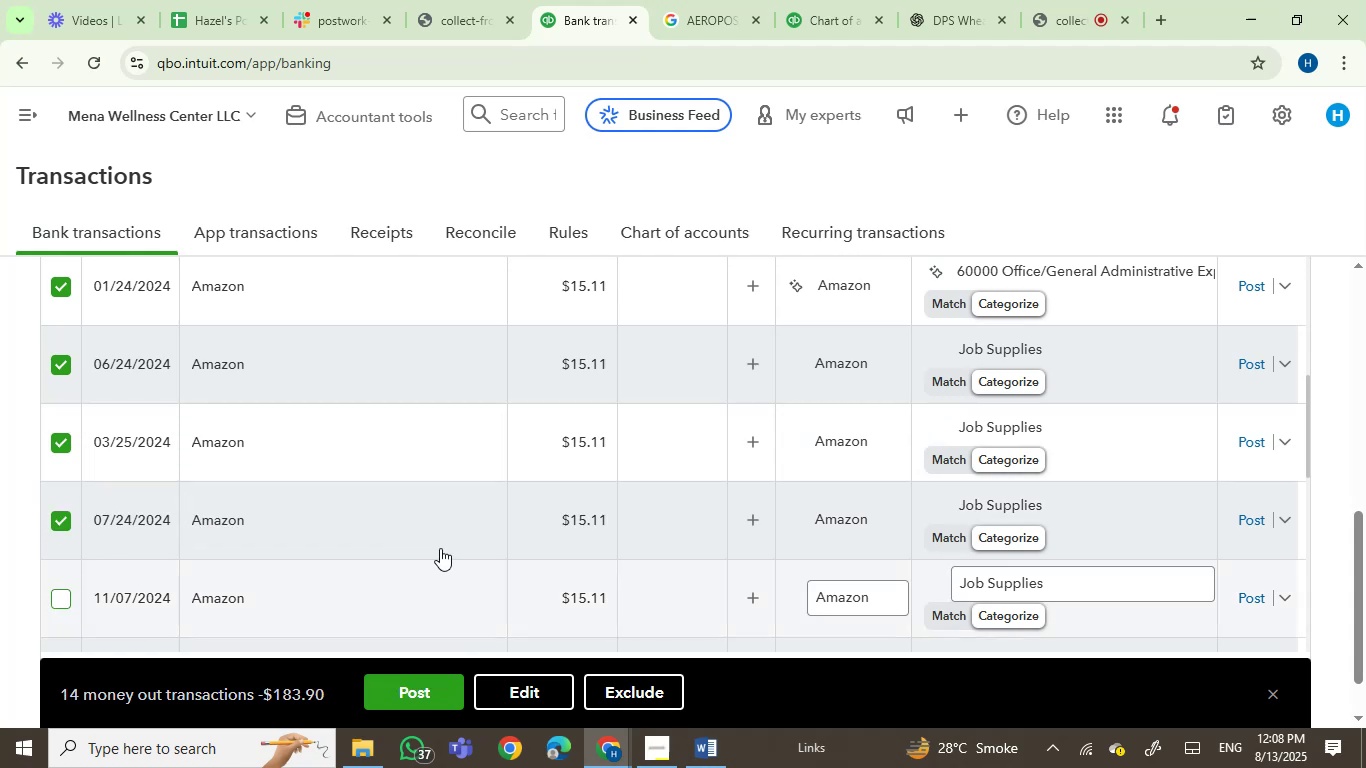 
scroll: coordinate [446, 547], scroll_direction: down, amount: 3.0
 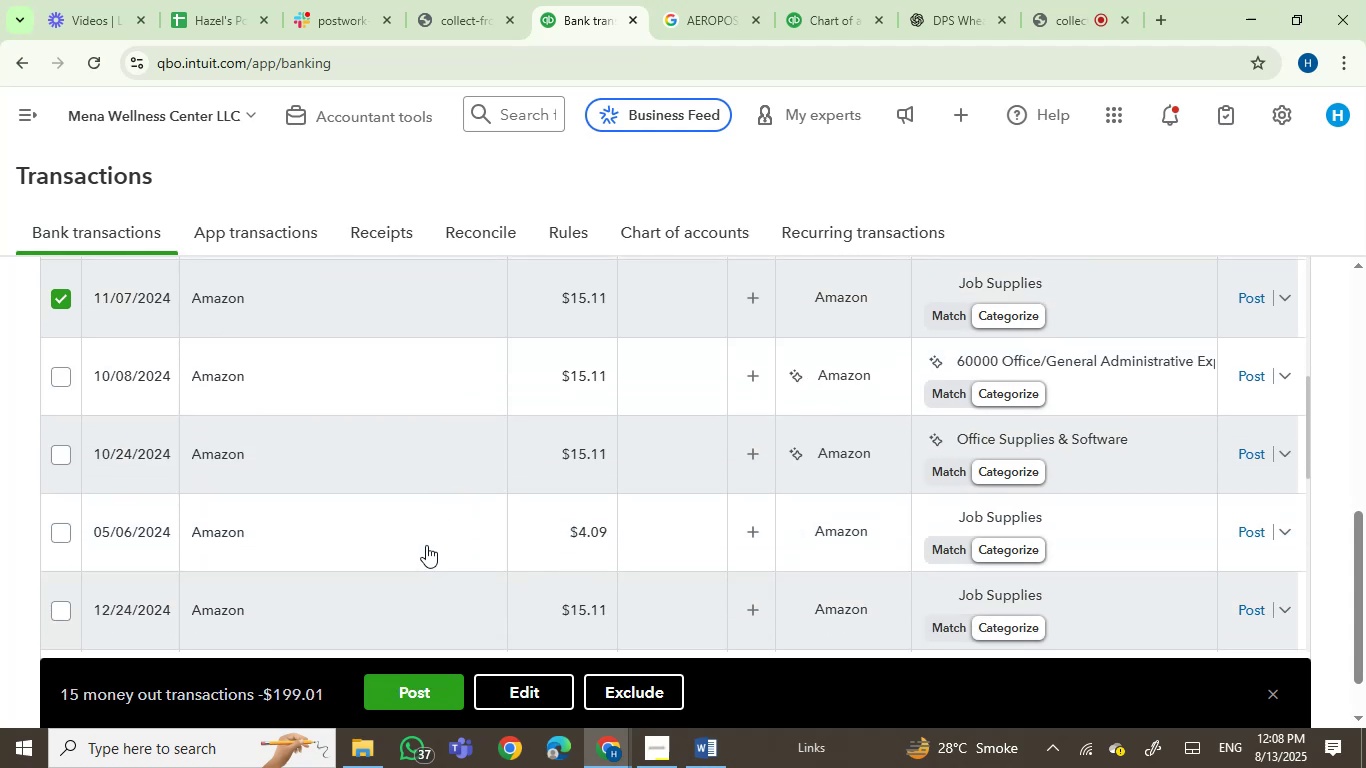 
mouse_move([172, 378])
 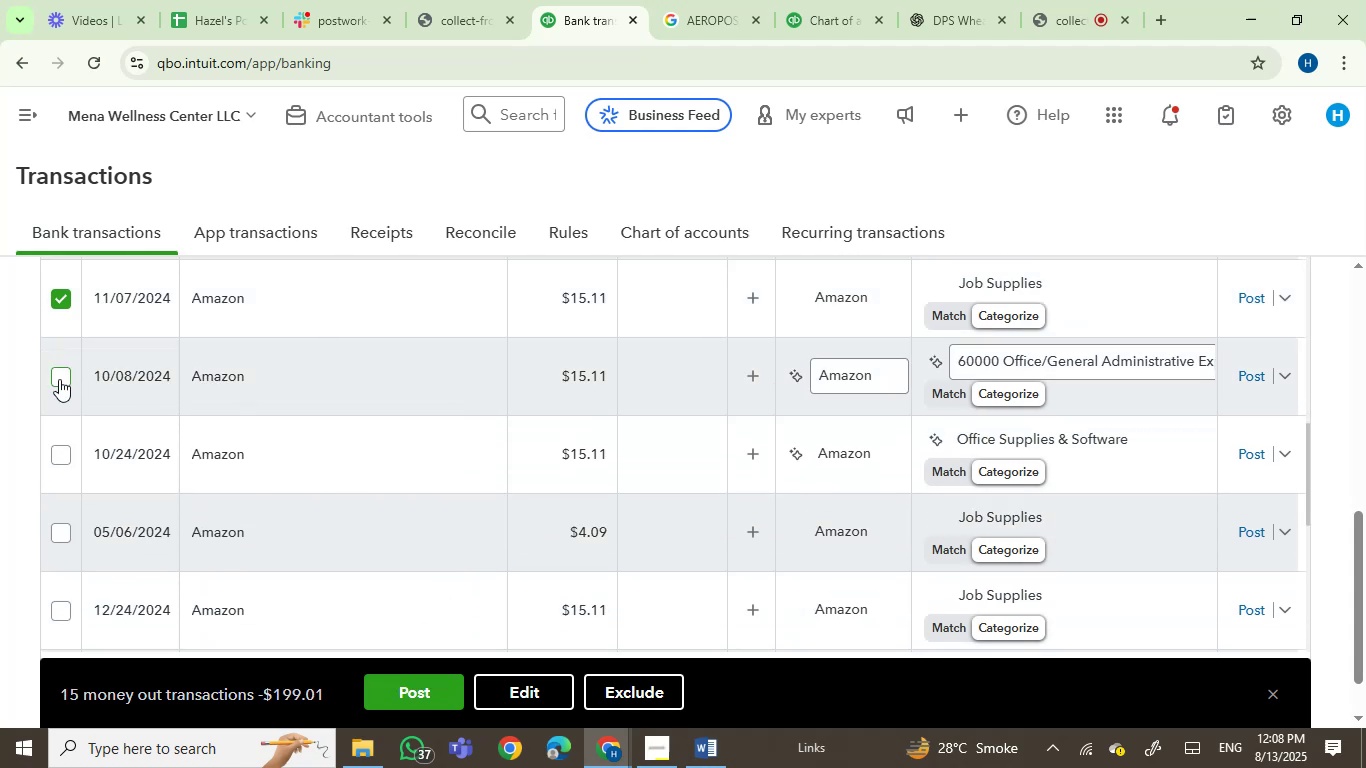 
left_click([58, 379])
 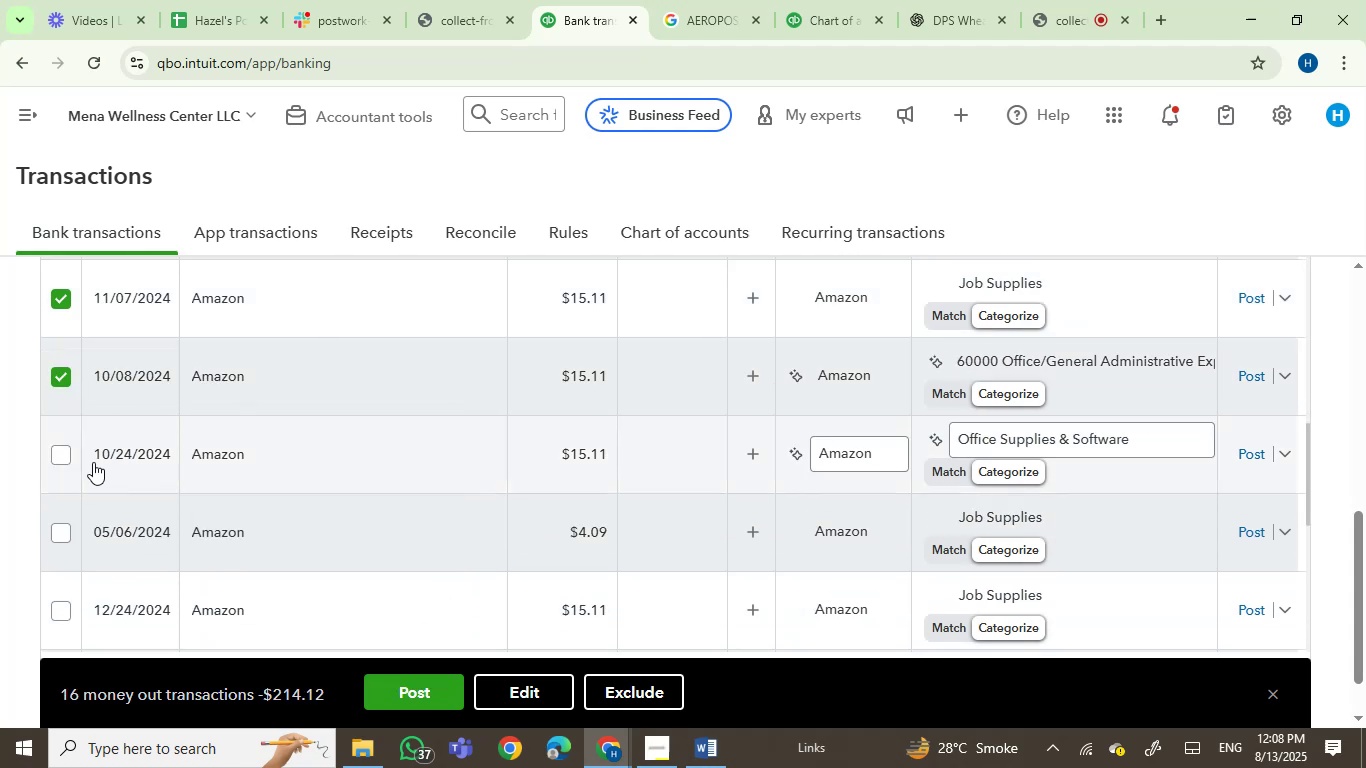 
left_click([66, 452])
 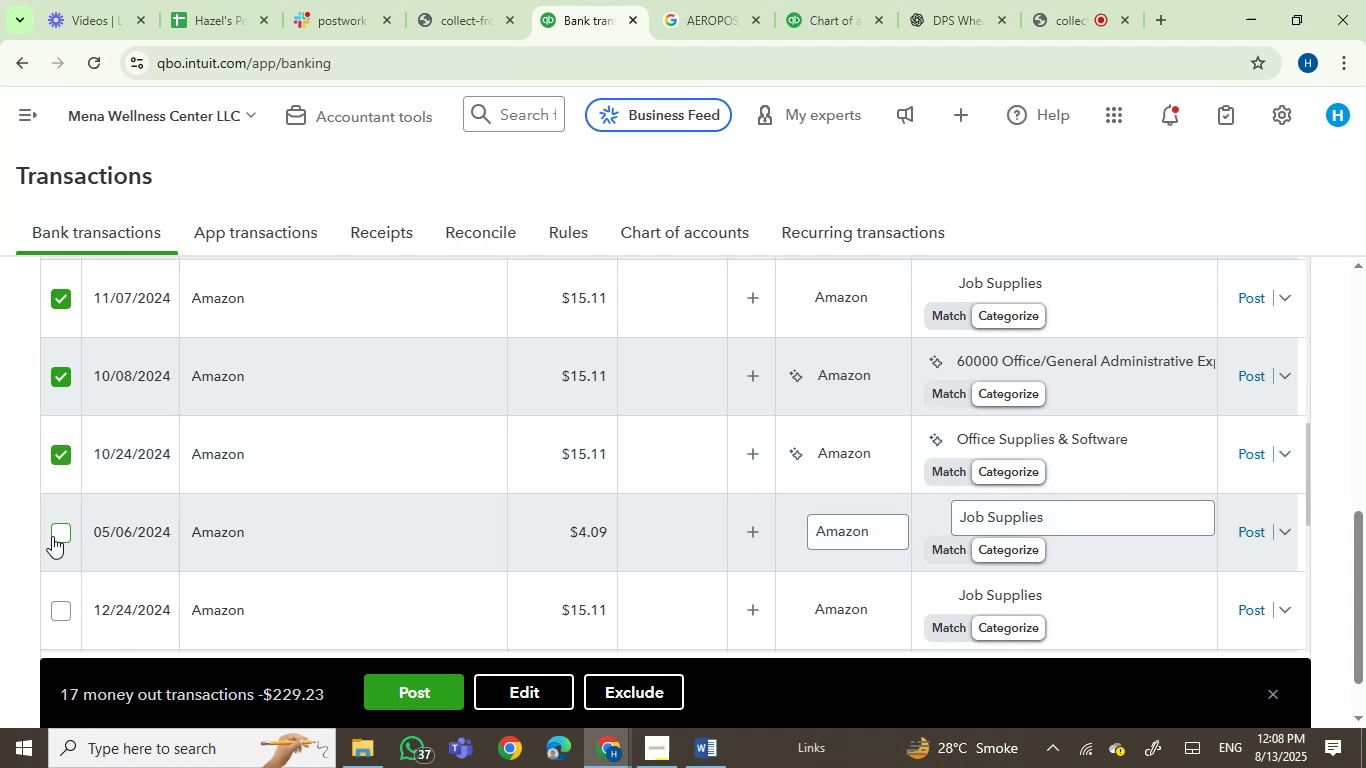 
mouse_move([170, 611])
 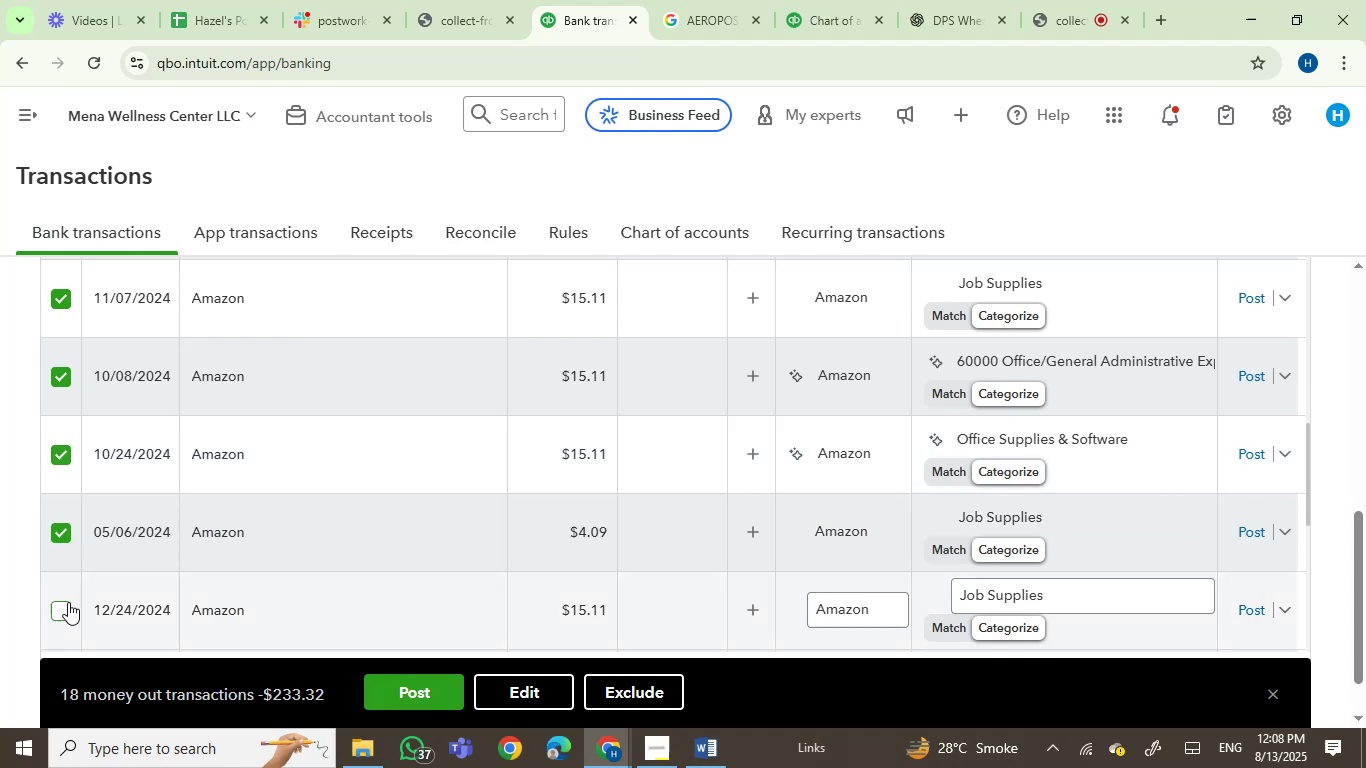 
left_click([62, 604])
 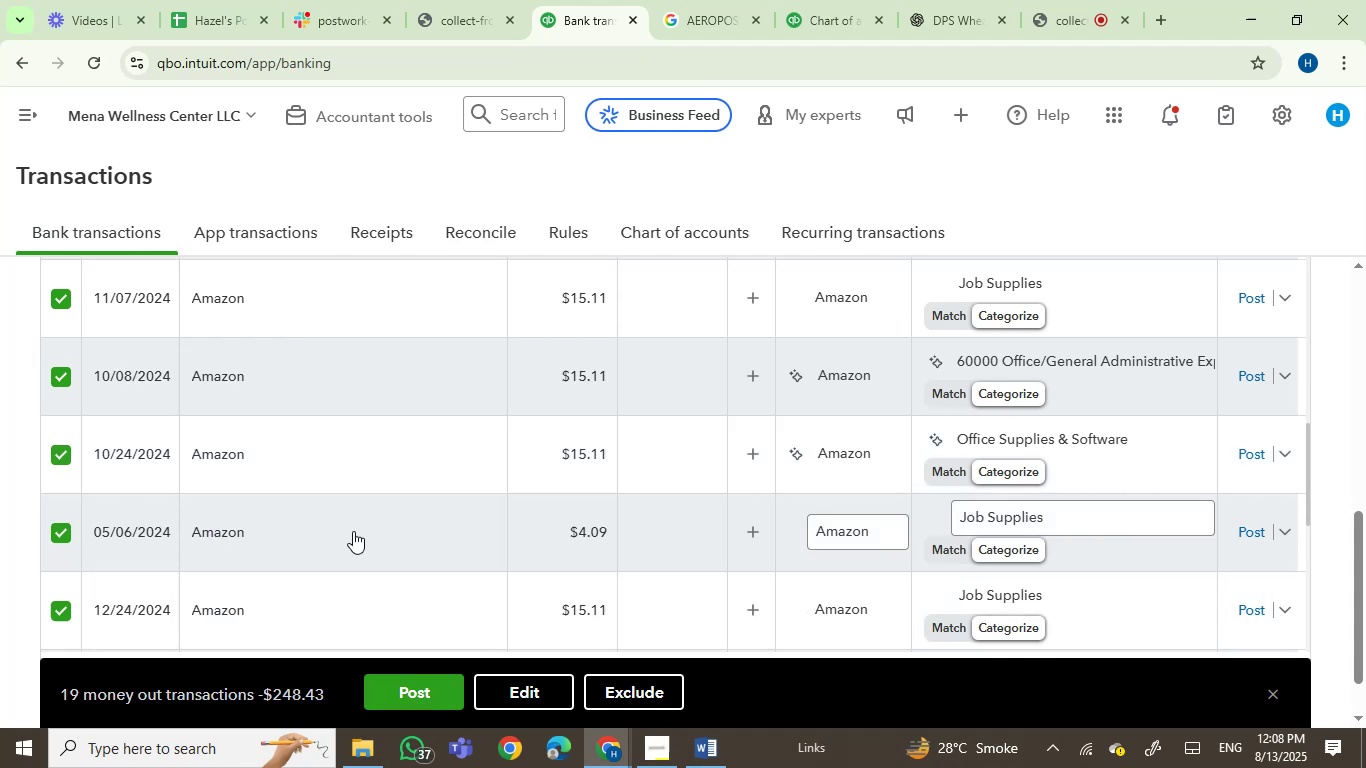 
scroll: coordinate [356, 530], scroll_direction: down, amount: 3.0
 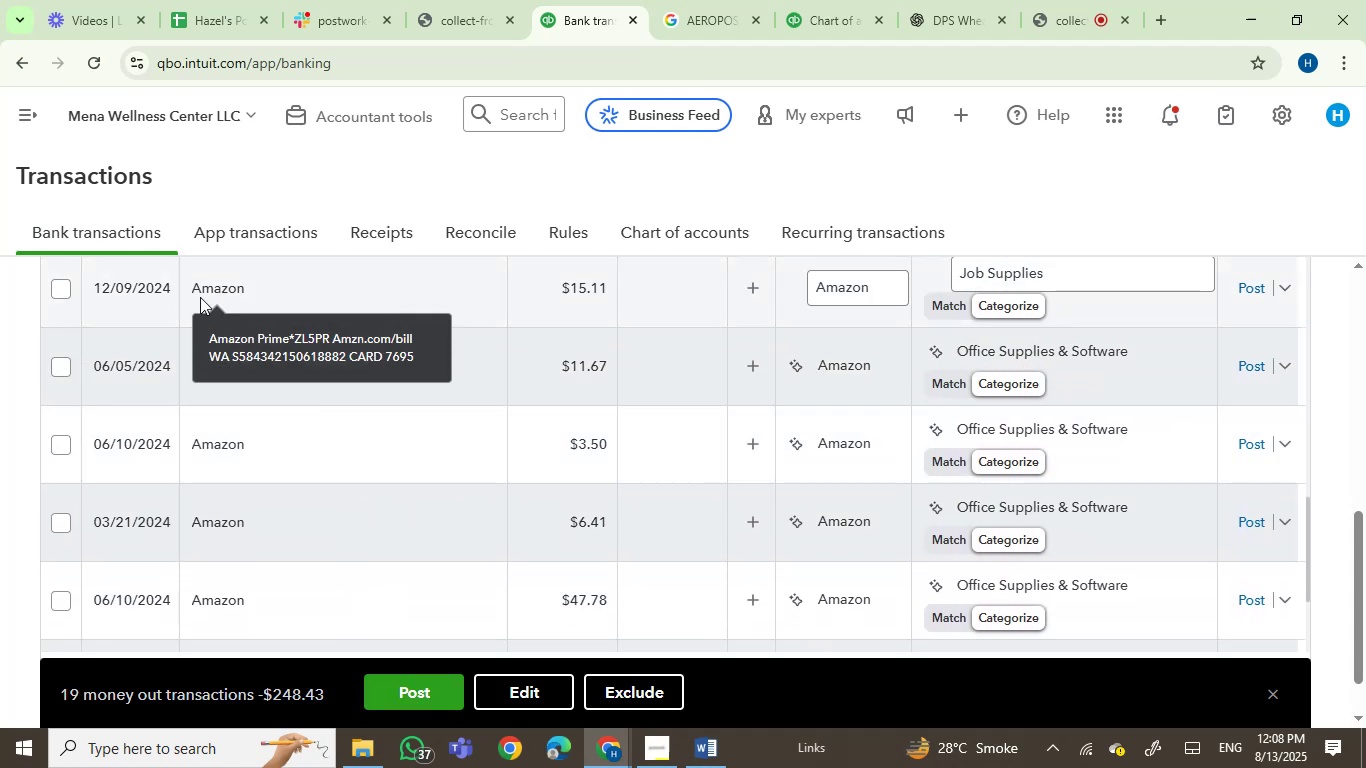 
left_click([51, 292])
 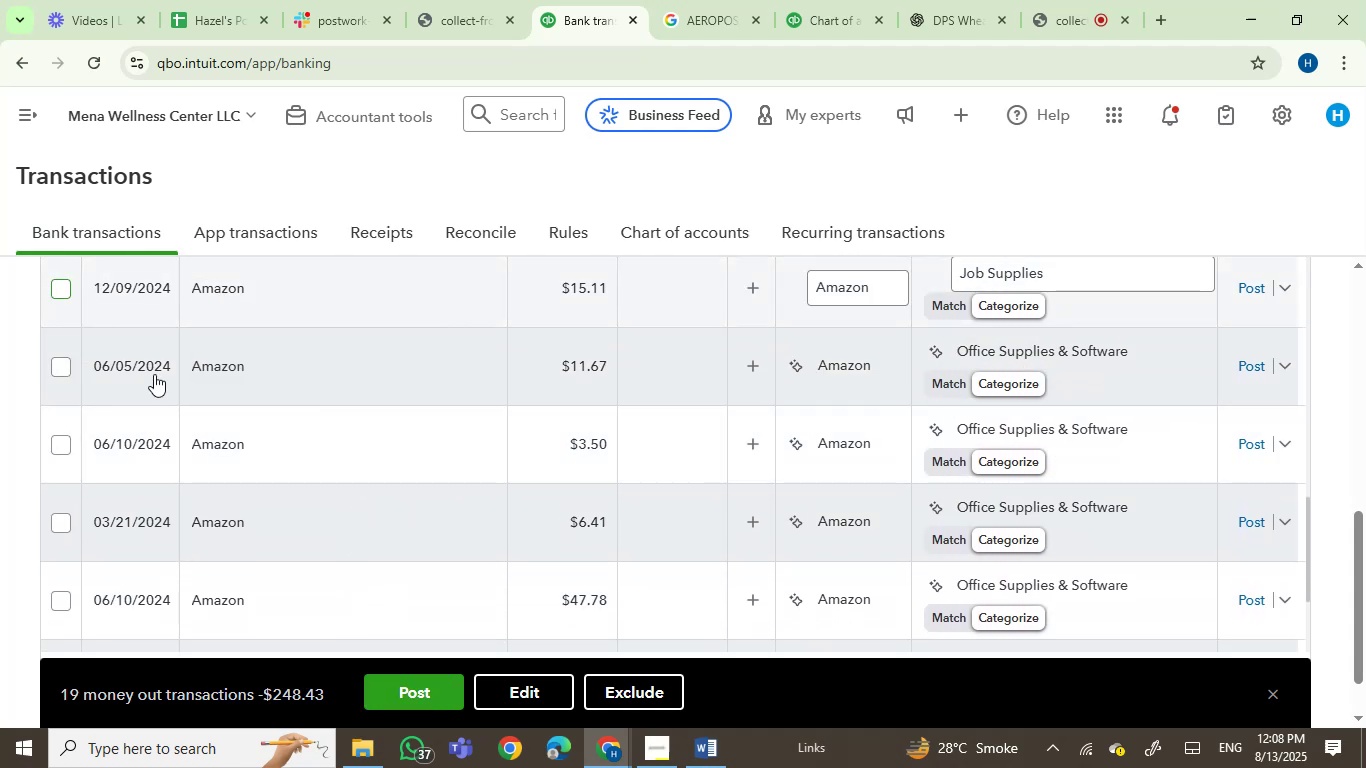 
mouse_move([209, 370])
 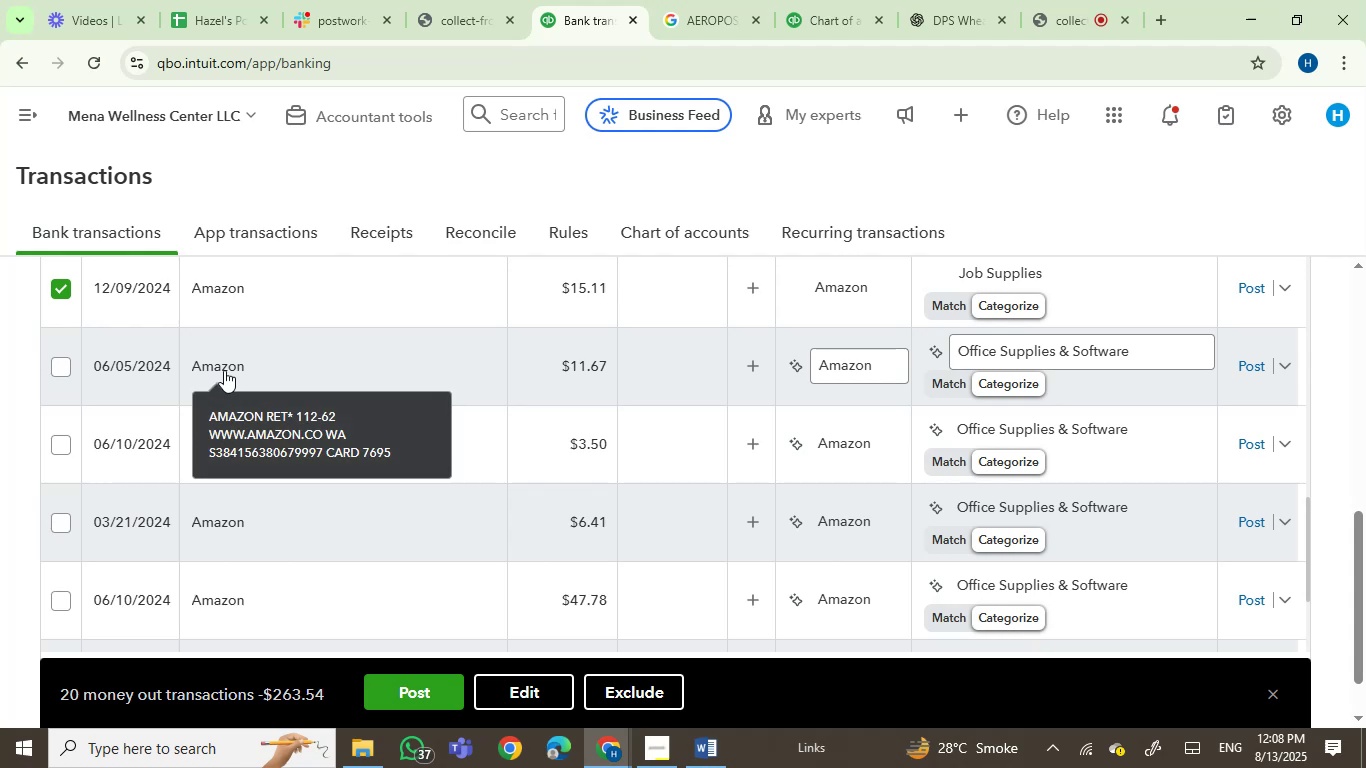 
left_click([224, 370])
 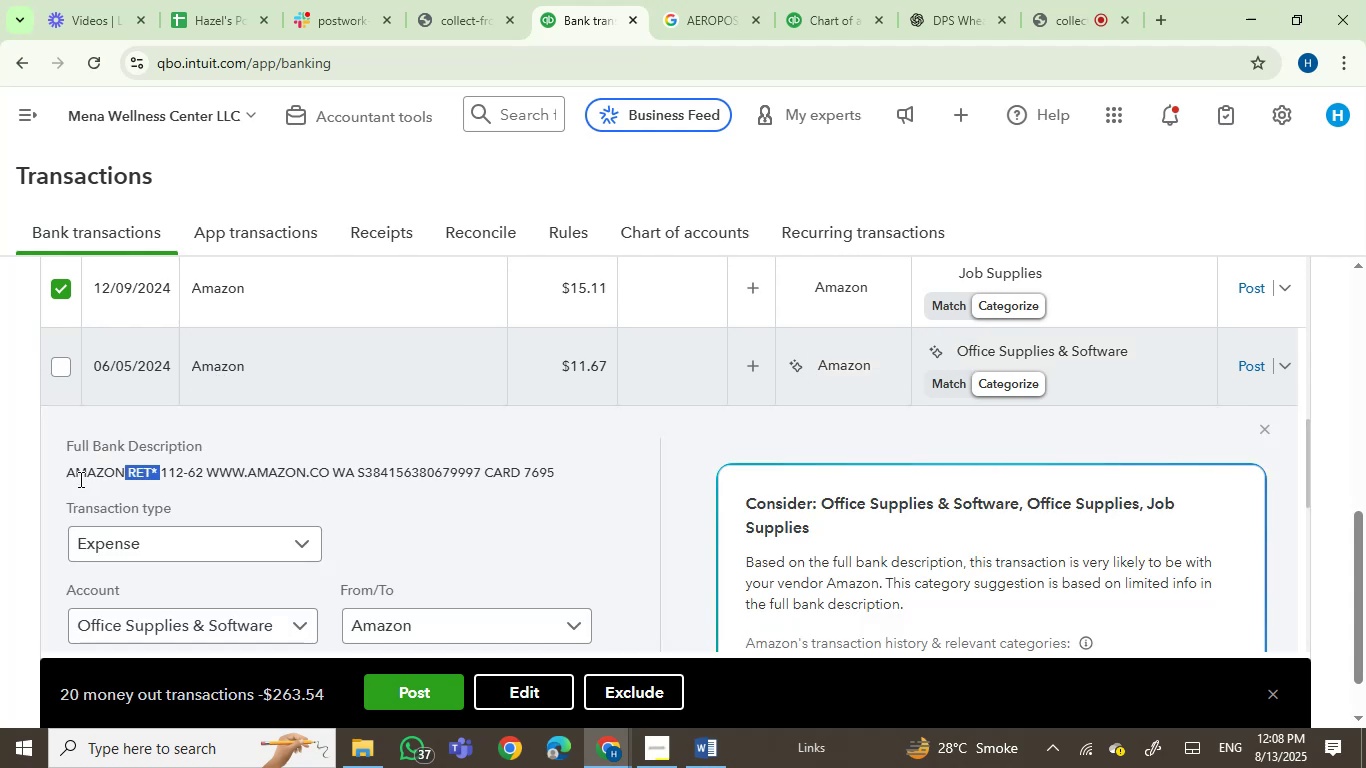 
left_click([109, 481])
 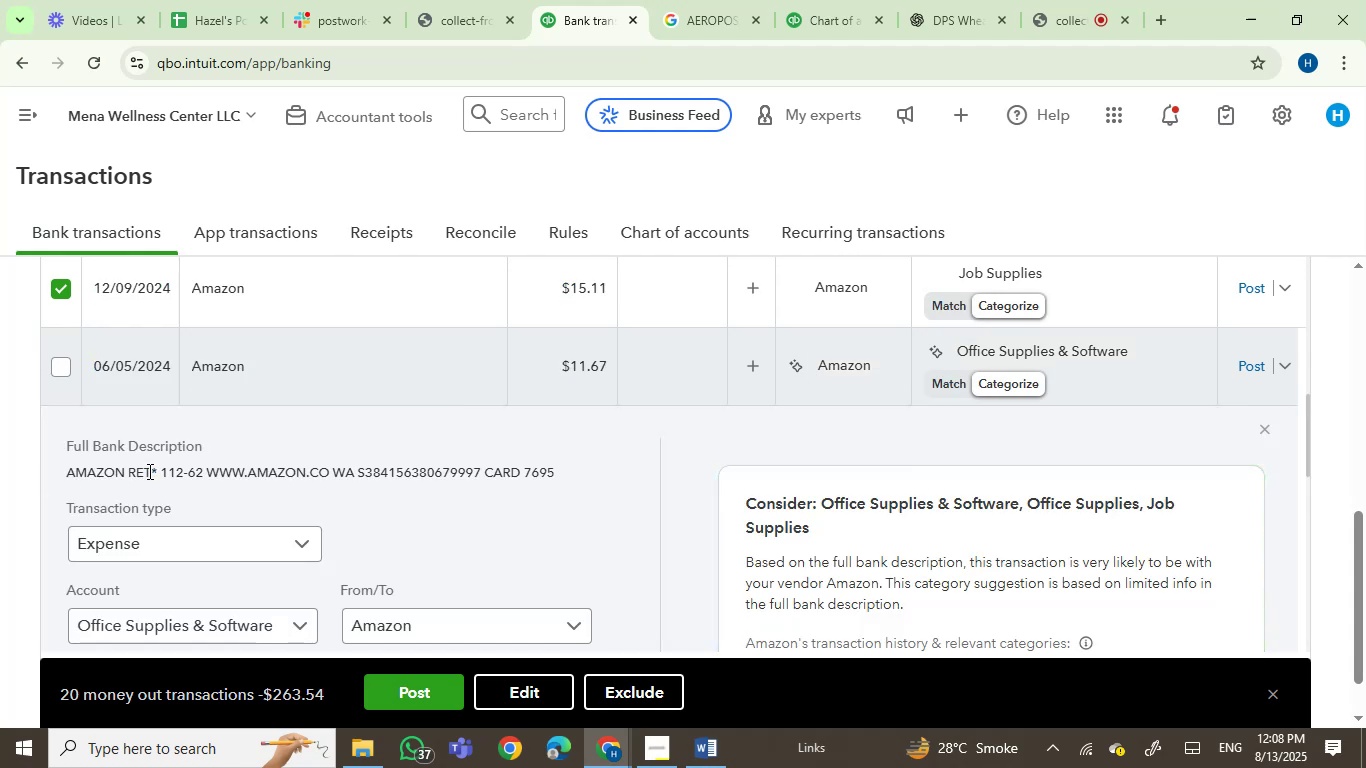 
left_click([151, 469])
 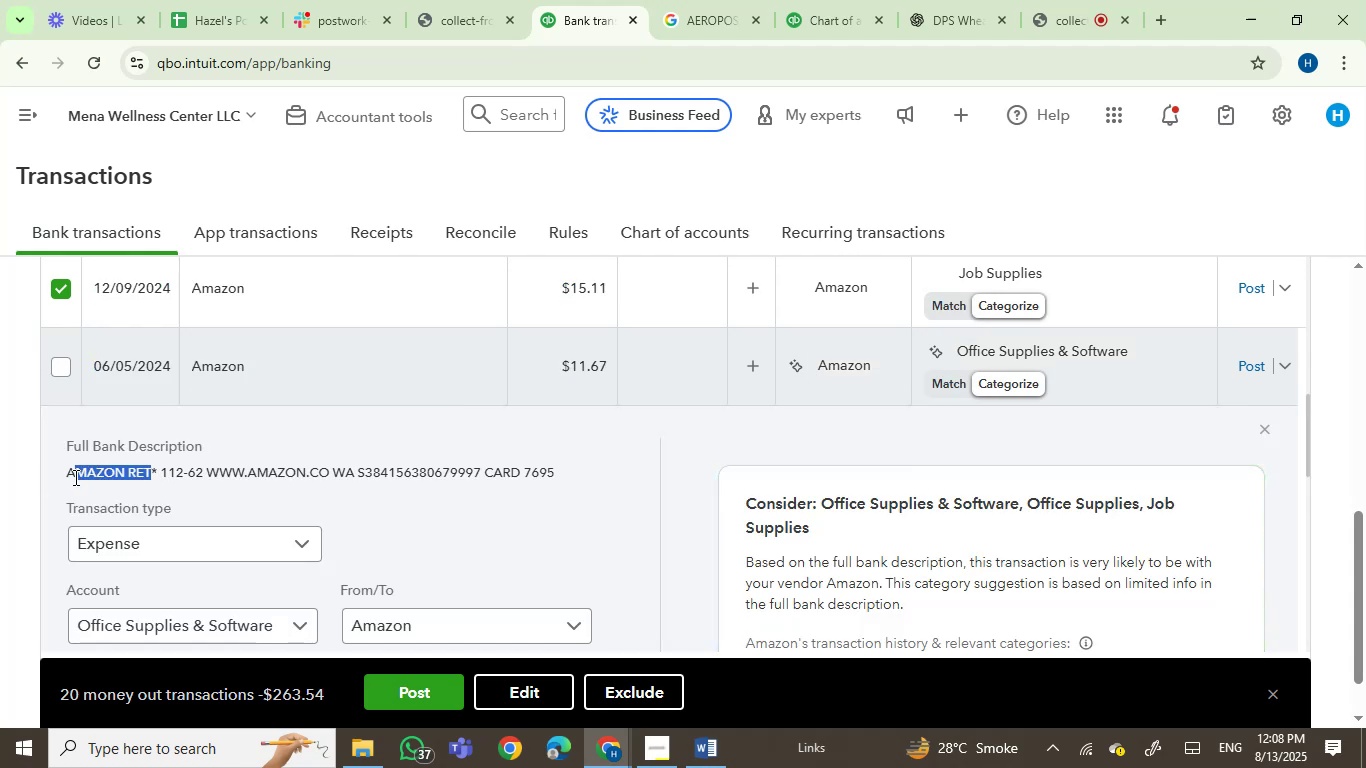 
hold_key(key=ControlLeft, duration=0.55)
 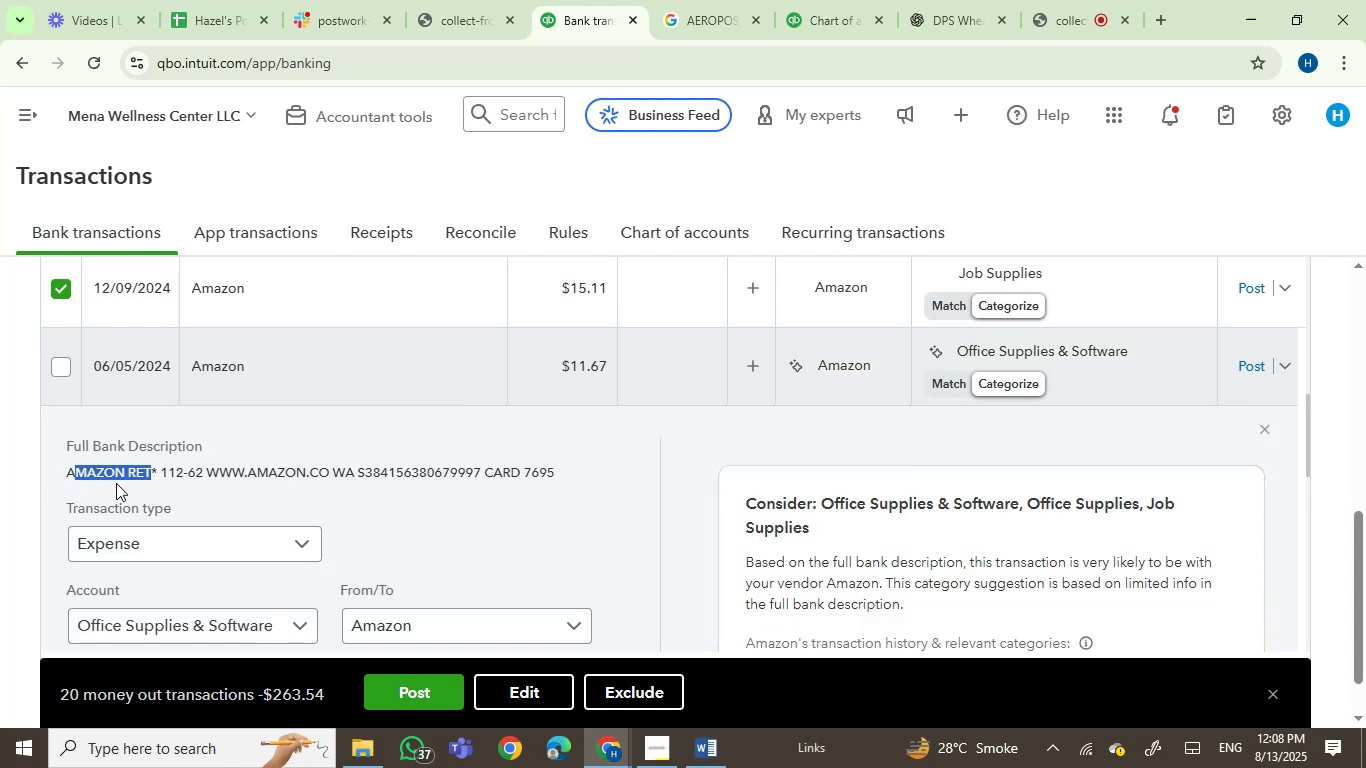 
left_click([125, 481])
 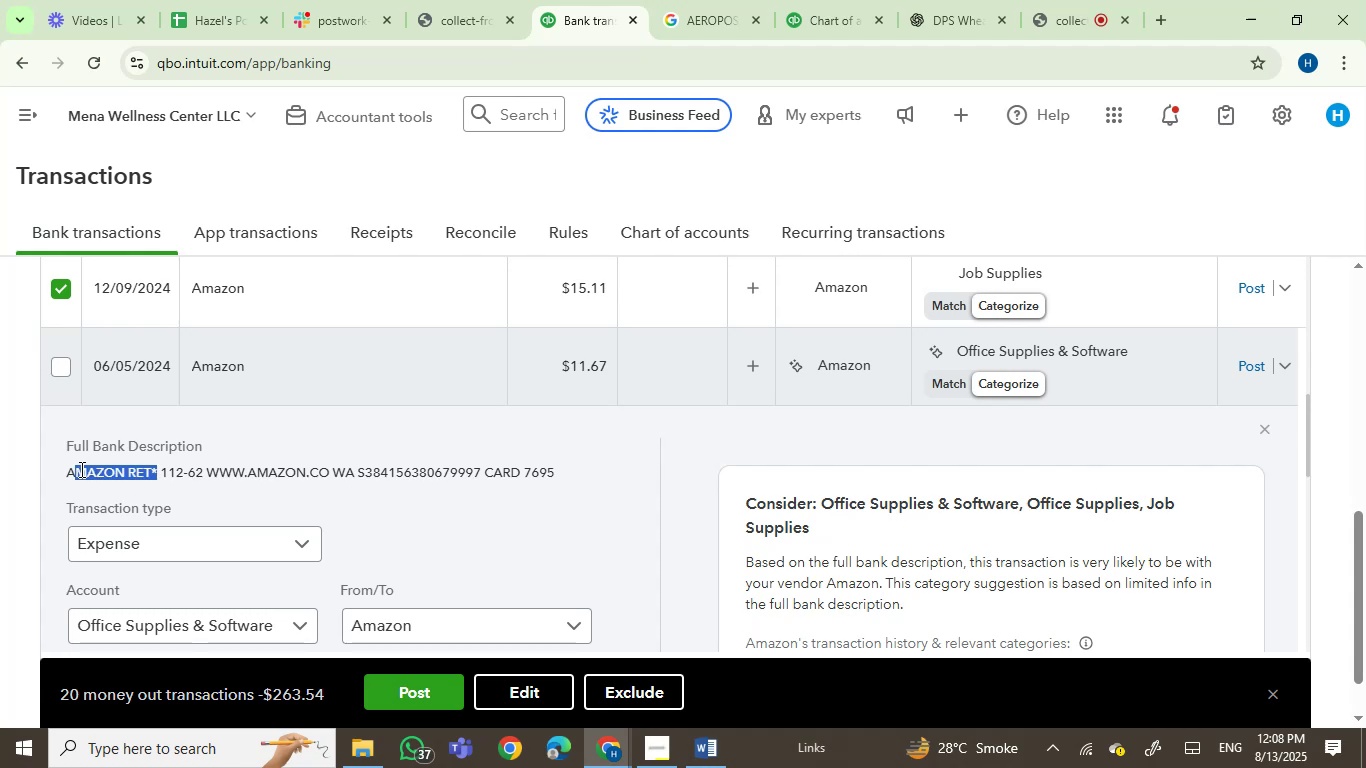 
key(Control+C)
 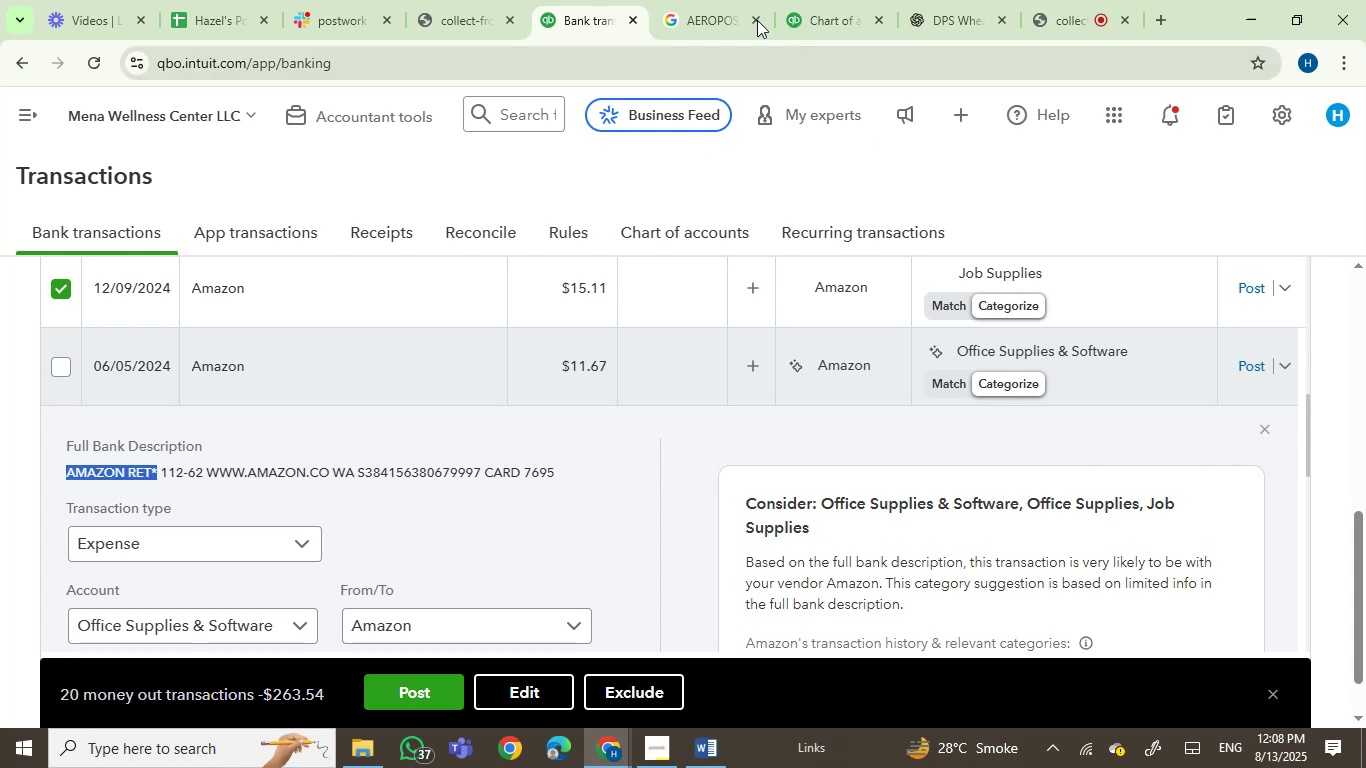 
left_click([721, 4])
 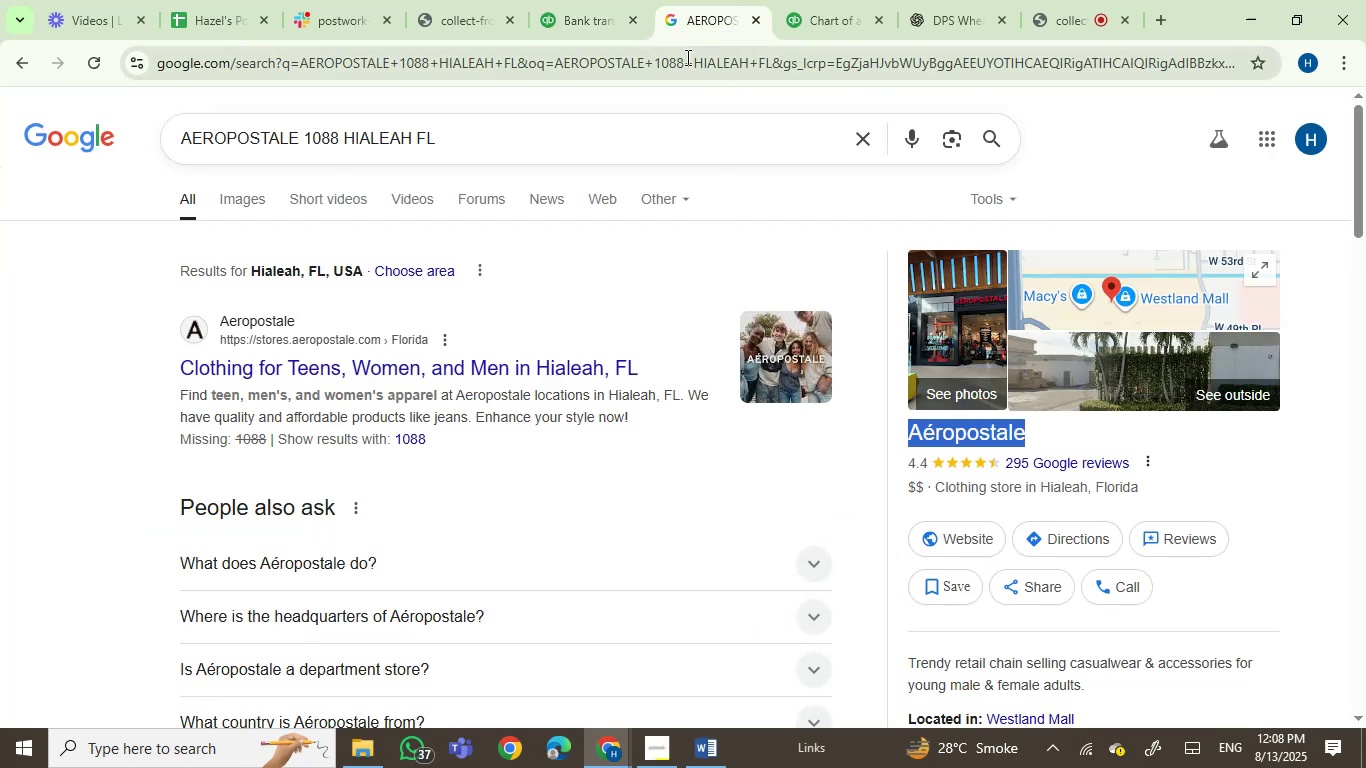 
key(Control+ControlLeft)
 